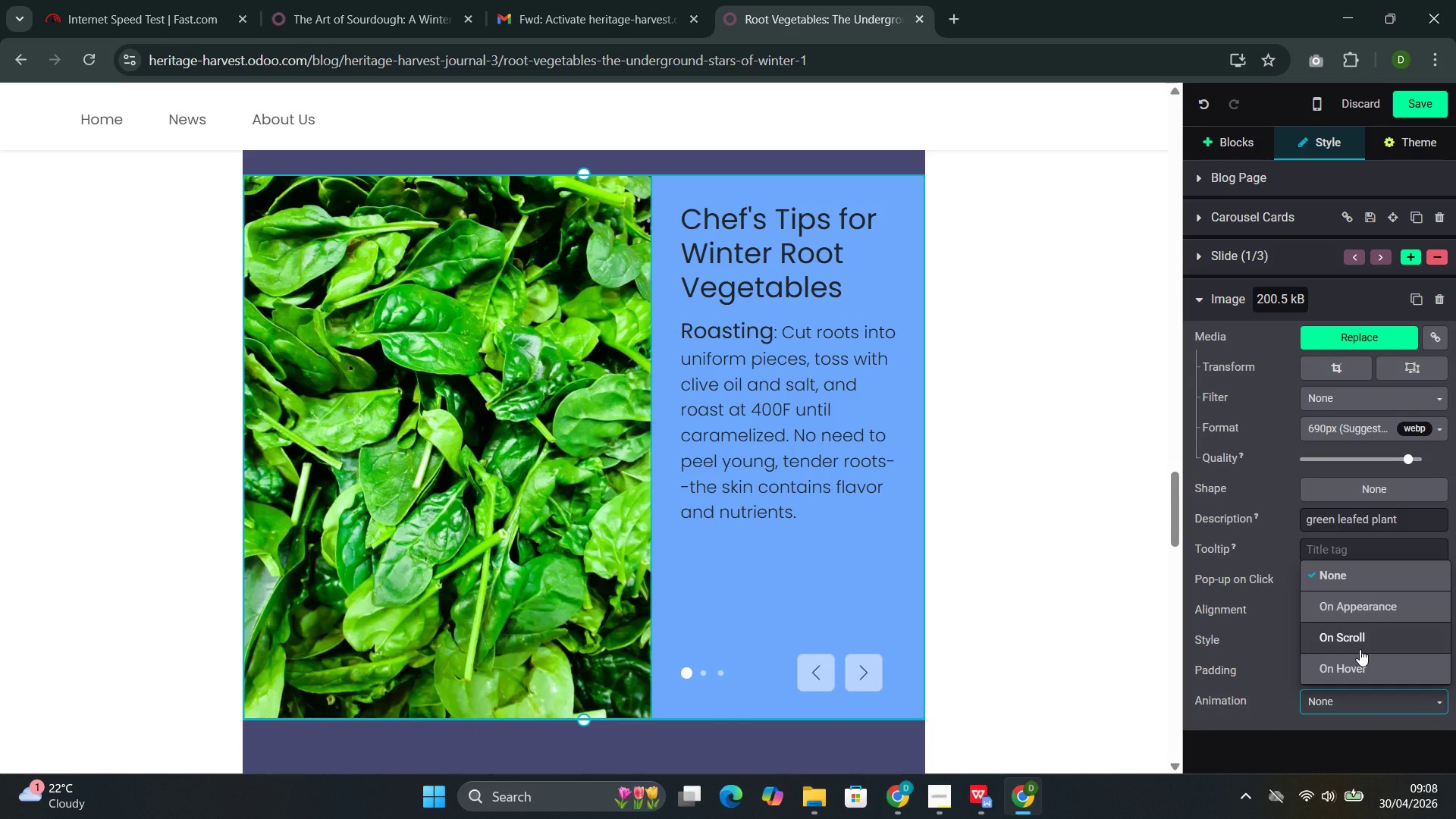 
left_click([1360, 649])
 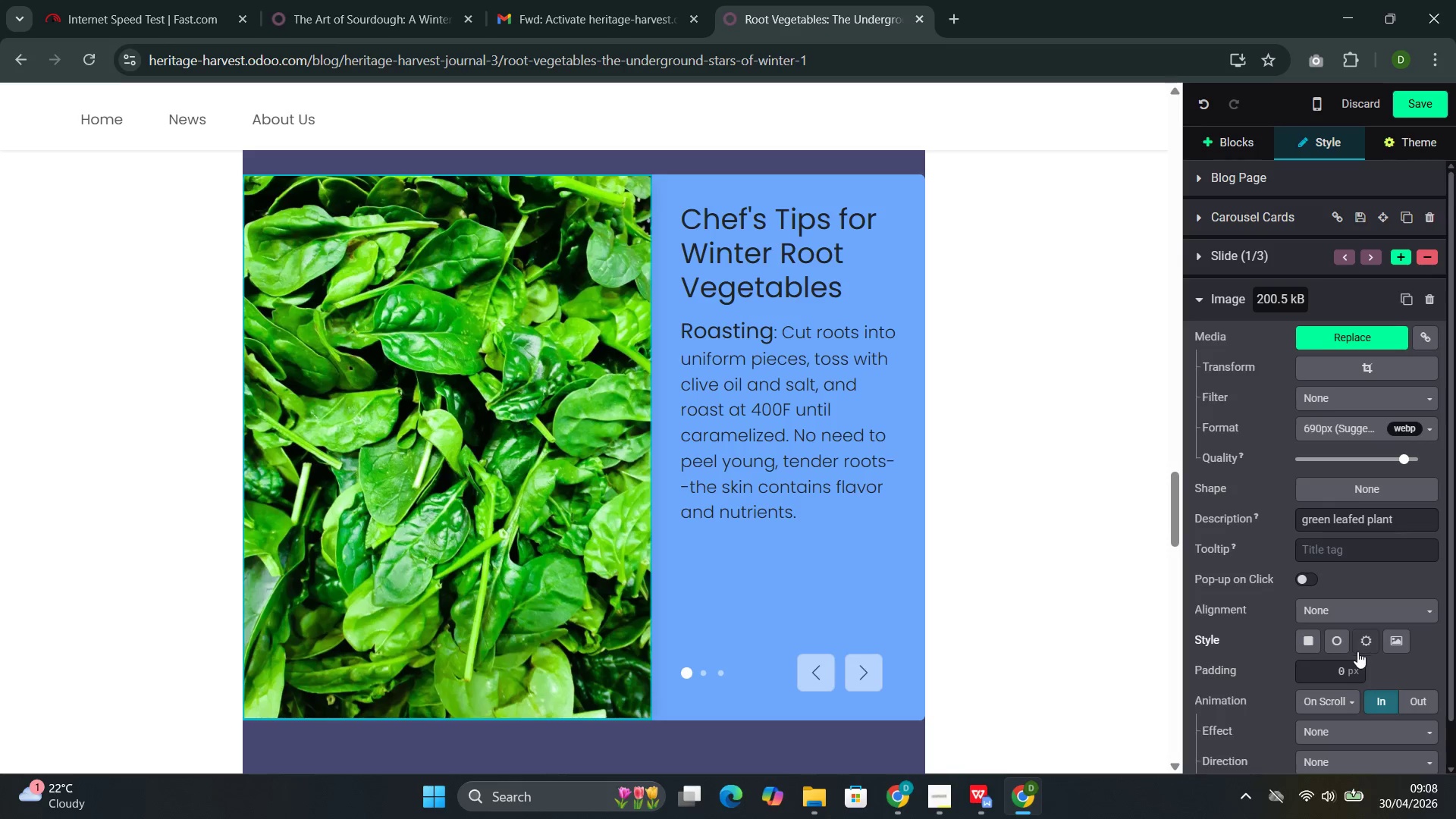 
left_click([1360, 706])
 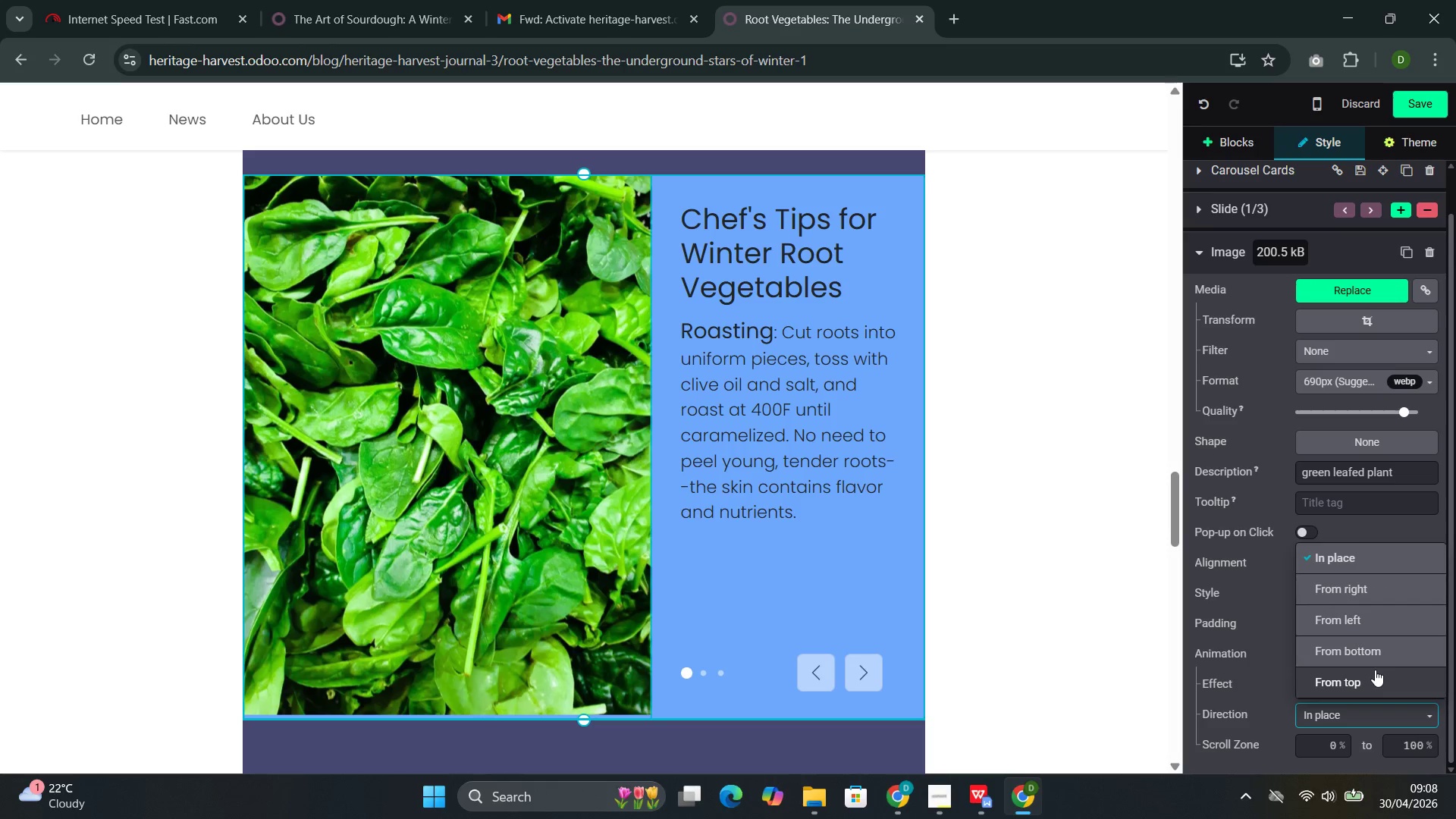 
scroll: coordinate [1357, 651], scroll_direction: down, amount: 4.0
 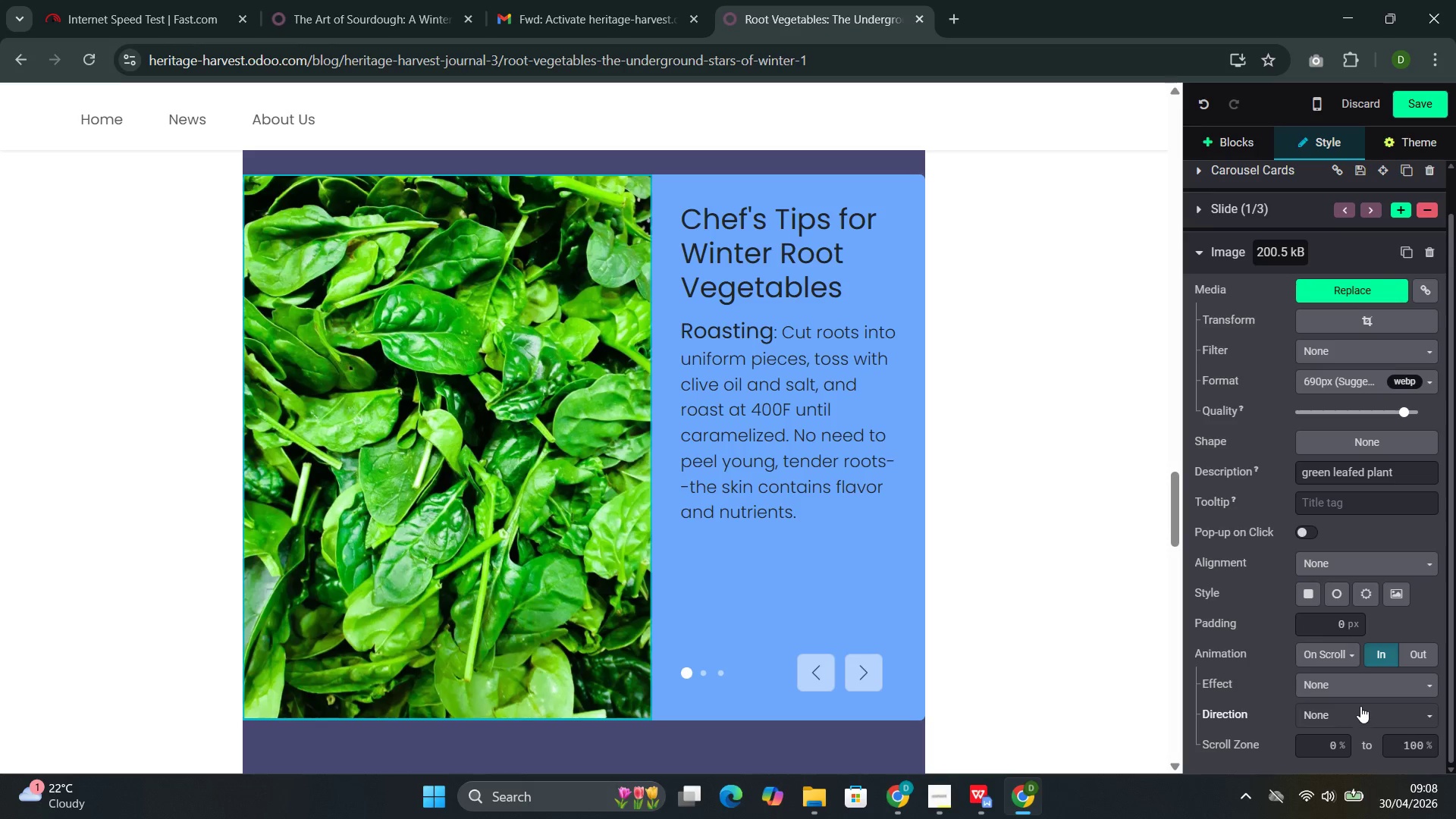 
left_click([1375, 670])
 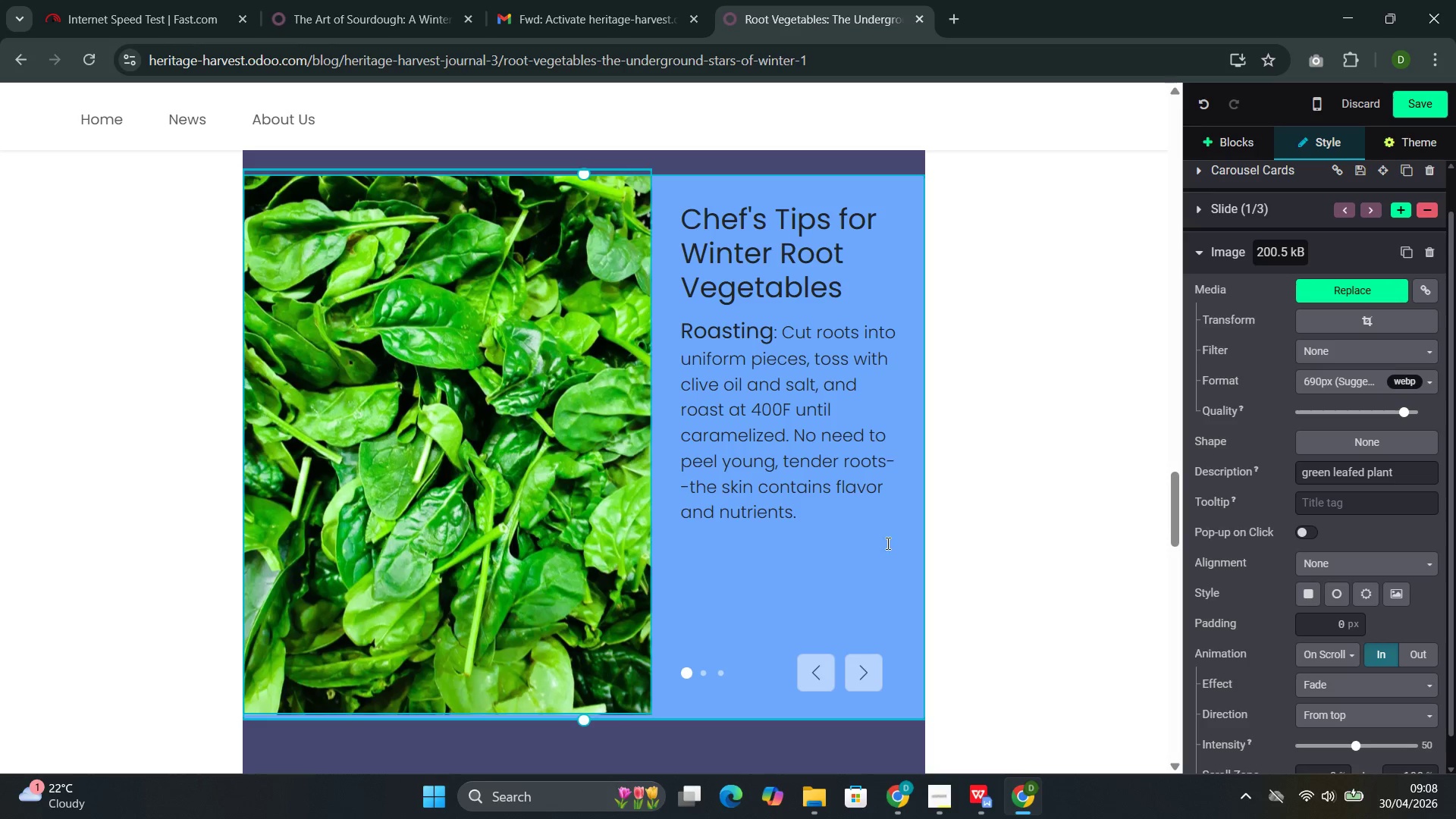 
scroll: coordinate [886, 543], scroll_direction: down, amount: 13.0
 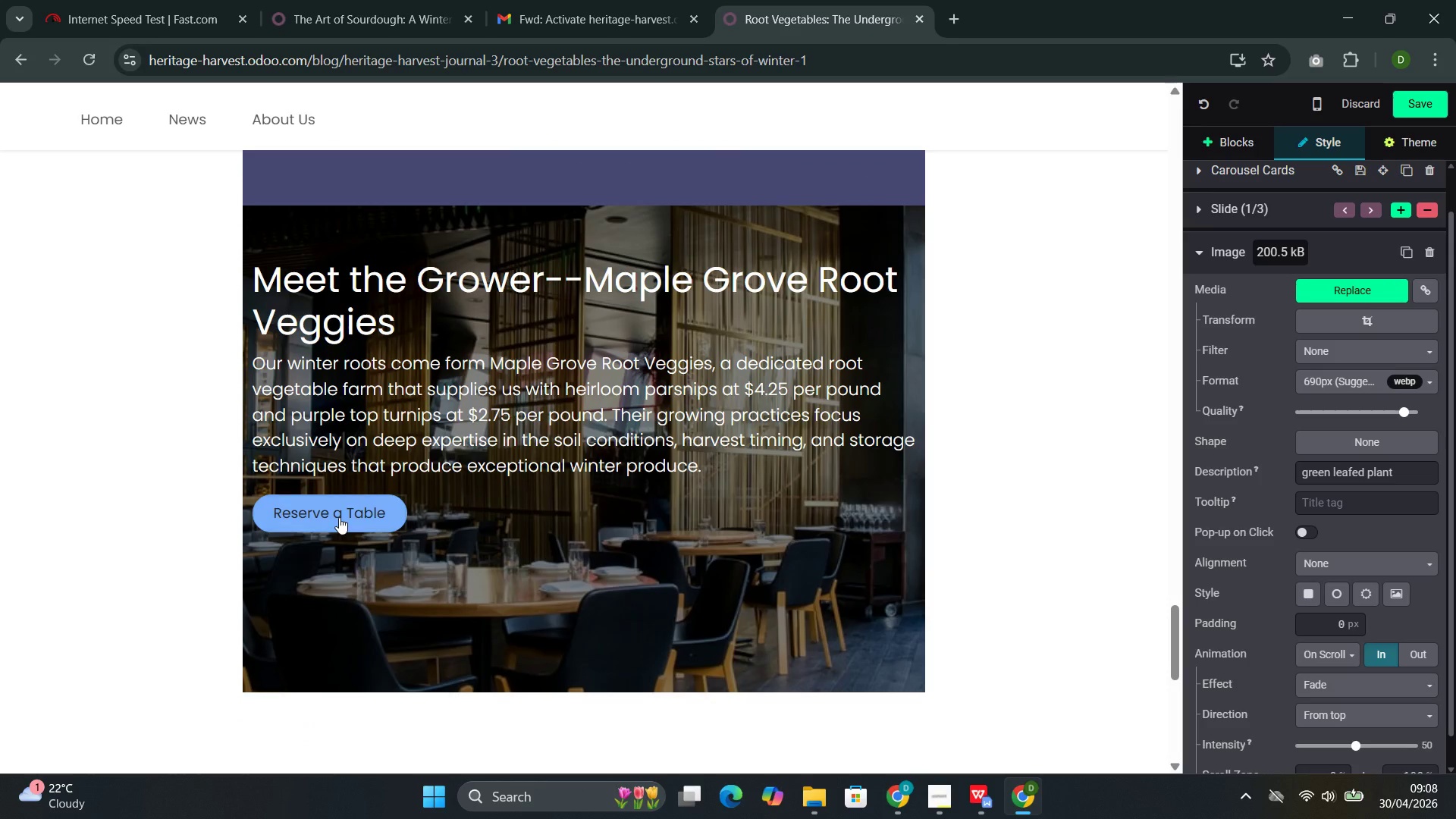 
left_click([339, 517])
 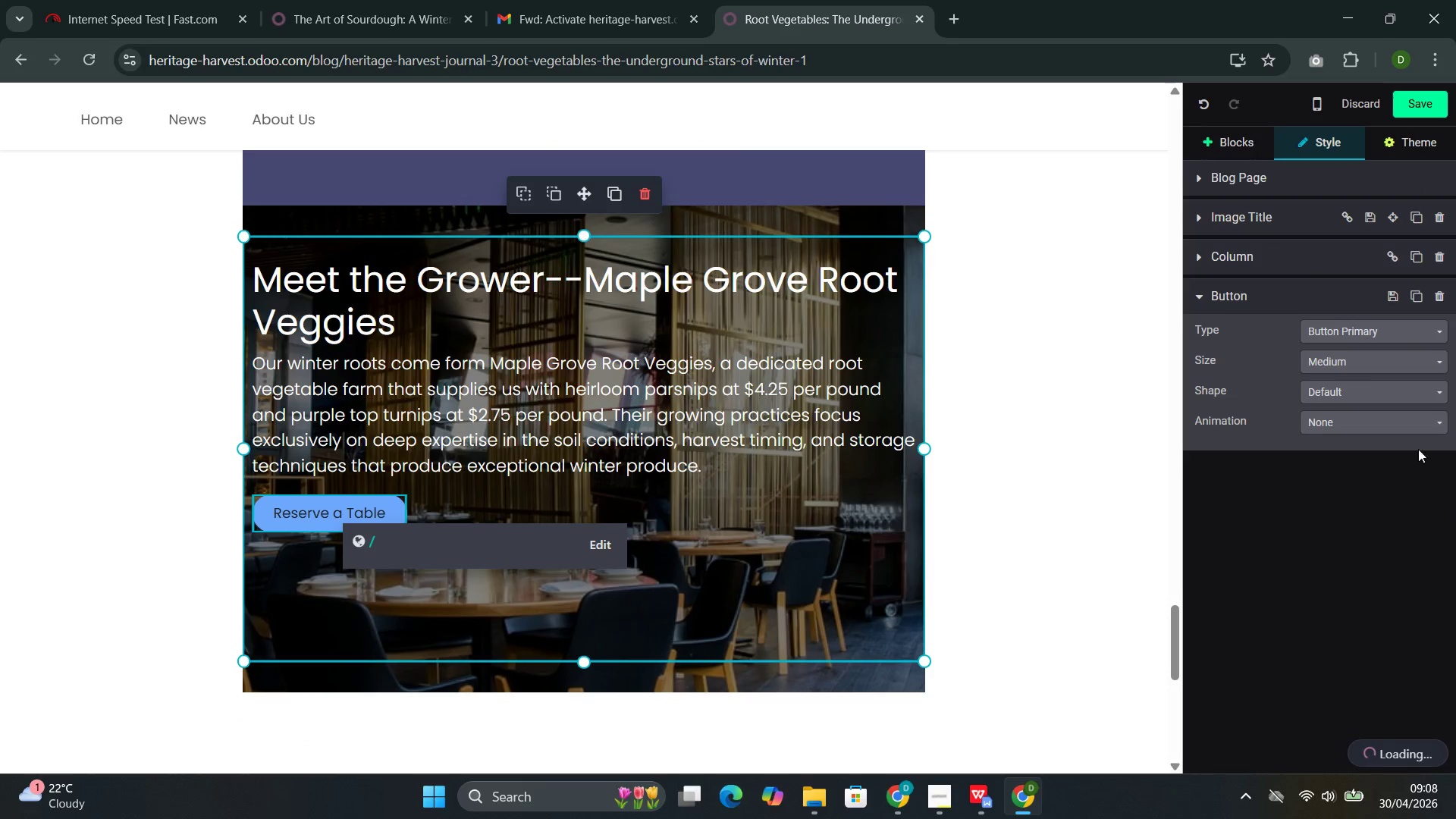 
left_click([1382, 429])
 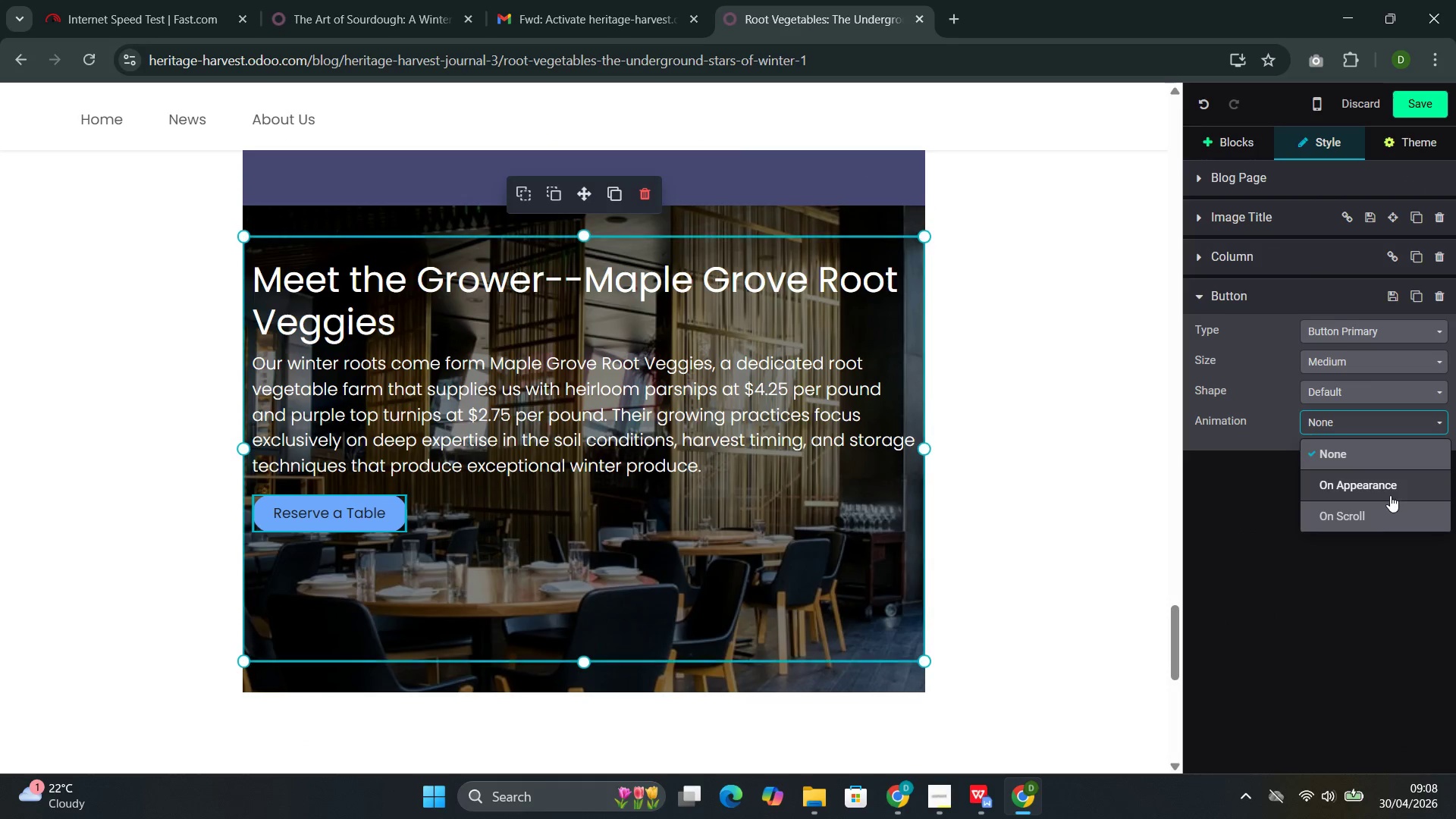 
left_click([1390, 489])
 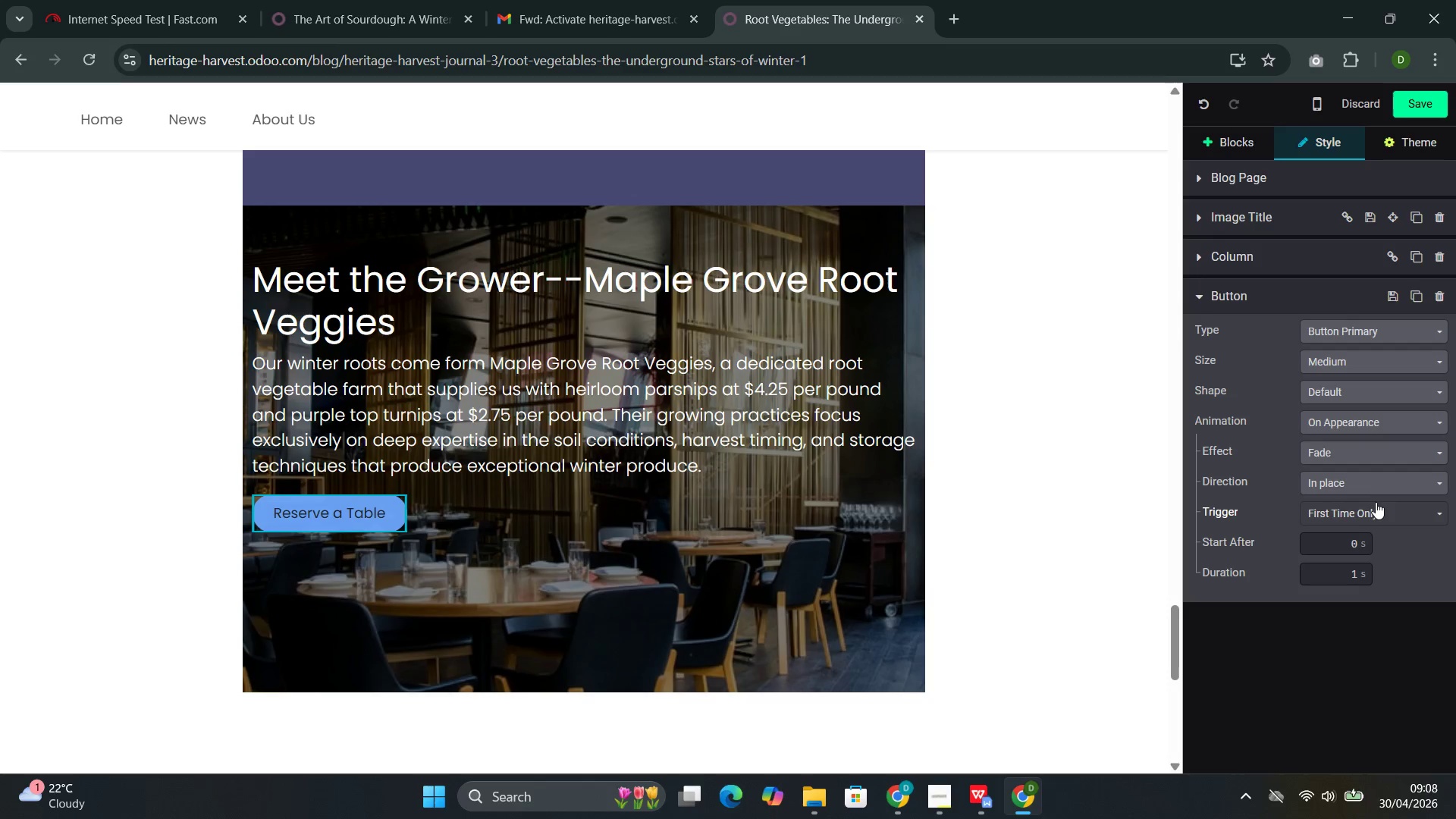 
left_click([1374, 510])
 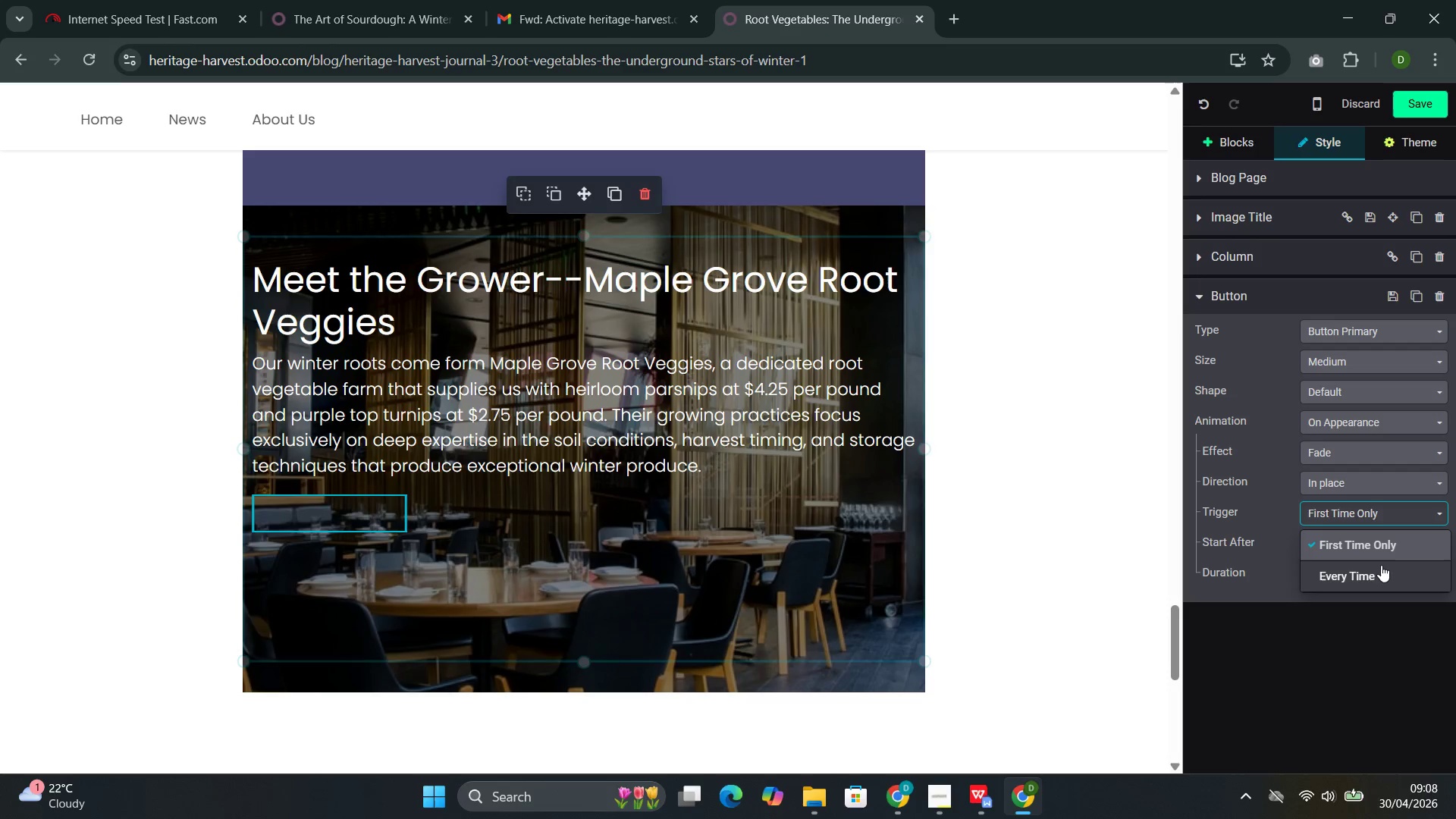 
left_click([1381, 565])
 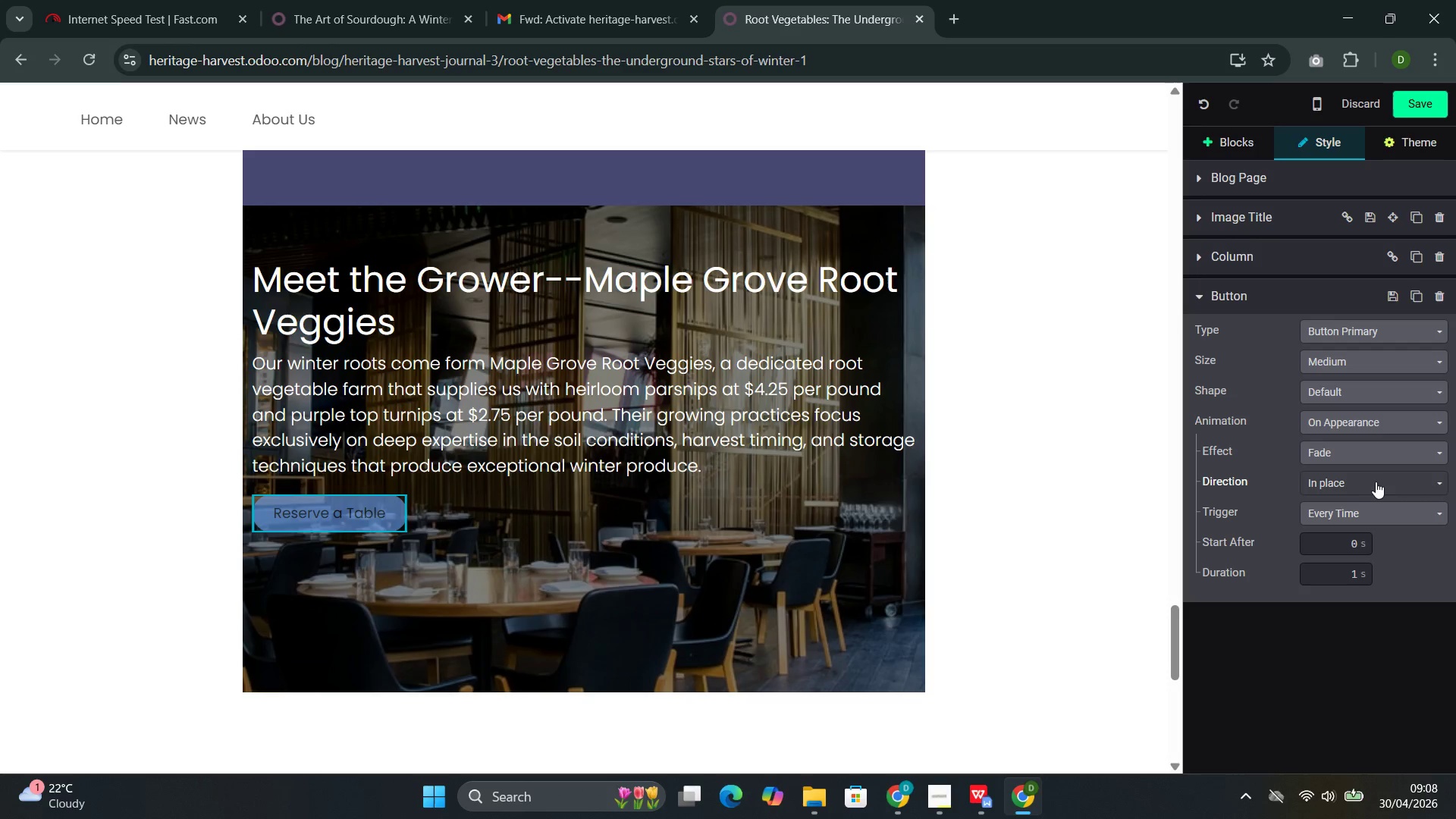 
scroll: coordinate [1378, 488], scroll_direction: down, amount: 1.0
 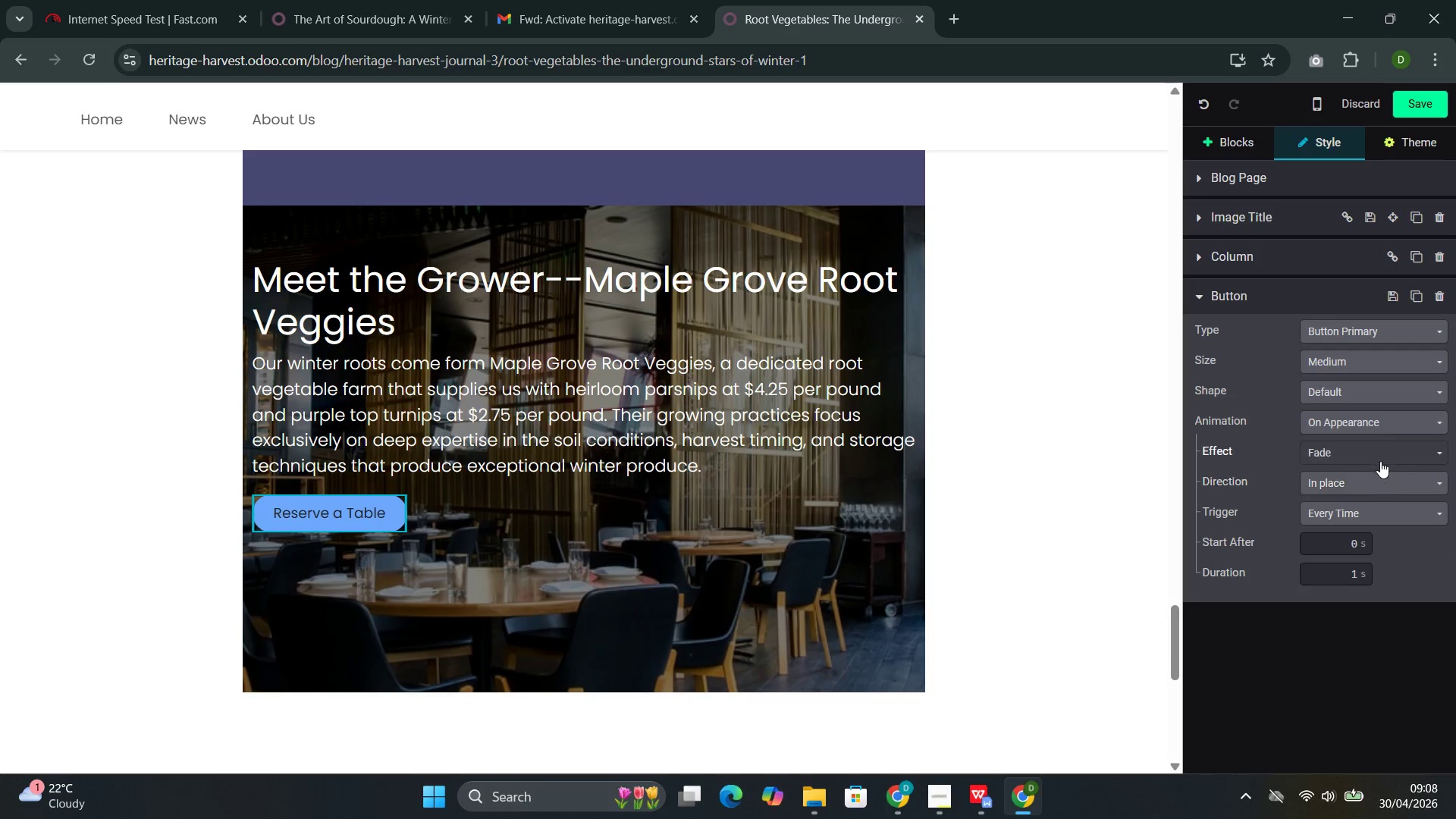 
left_click([1379, 457])
 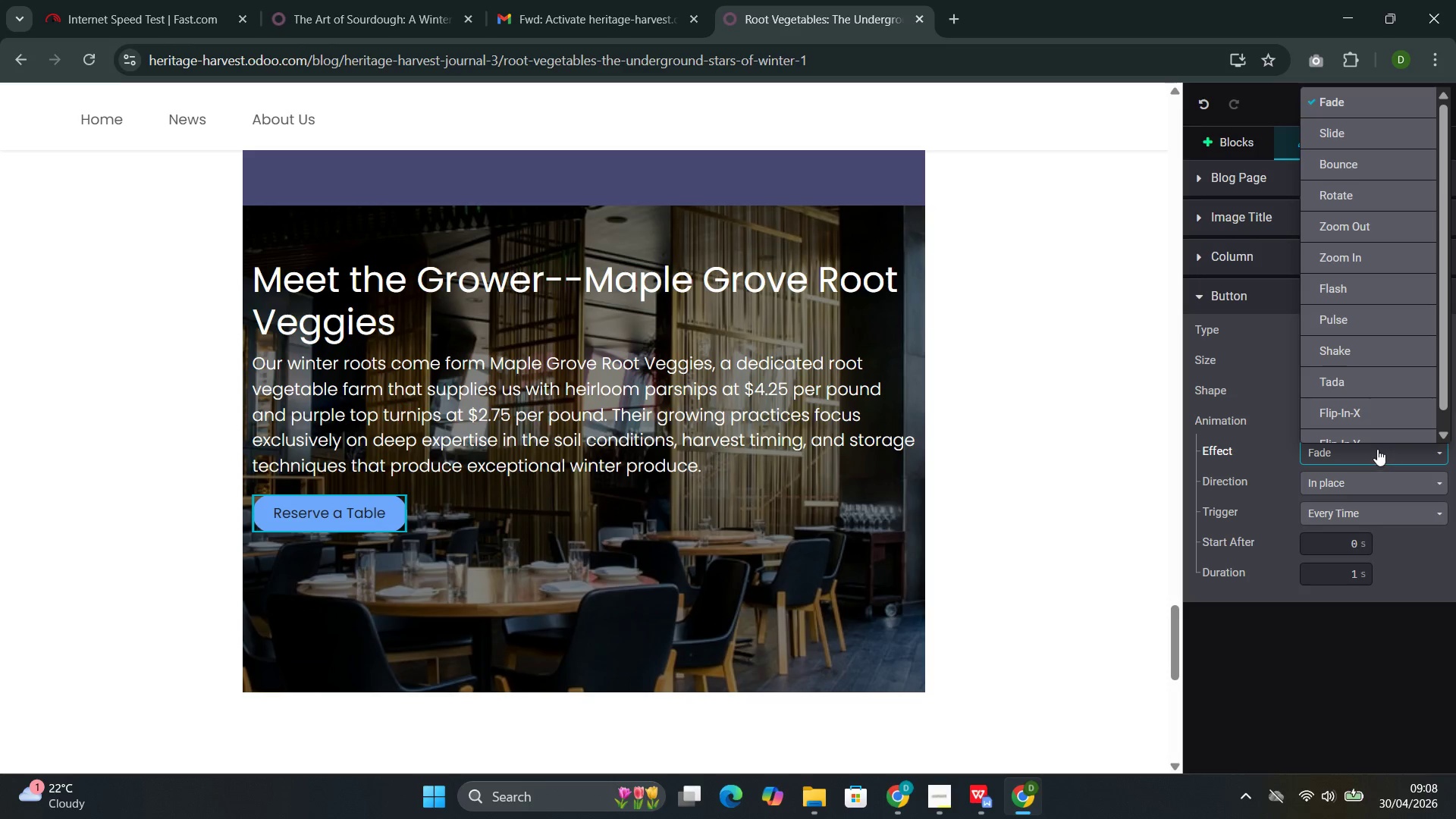 
scroll: coordinate [1325, 196], scroll_direction: up, amount: 3.0
 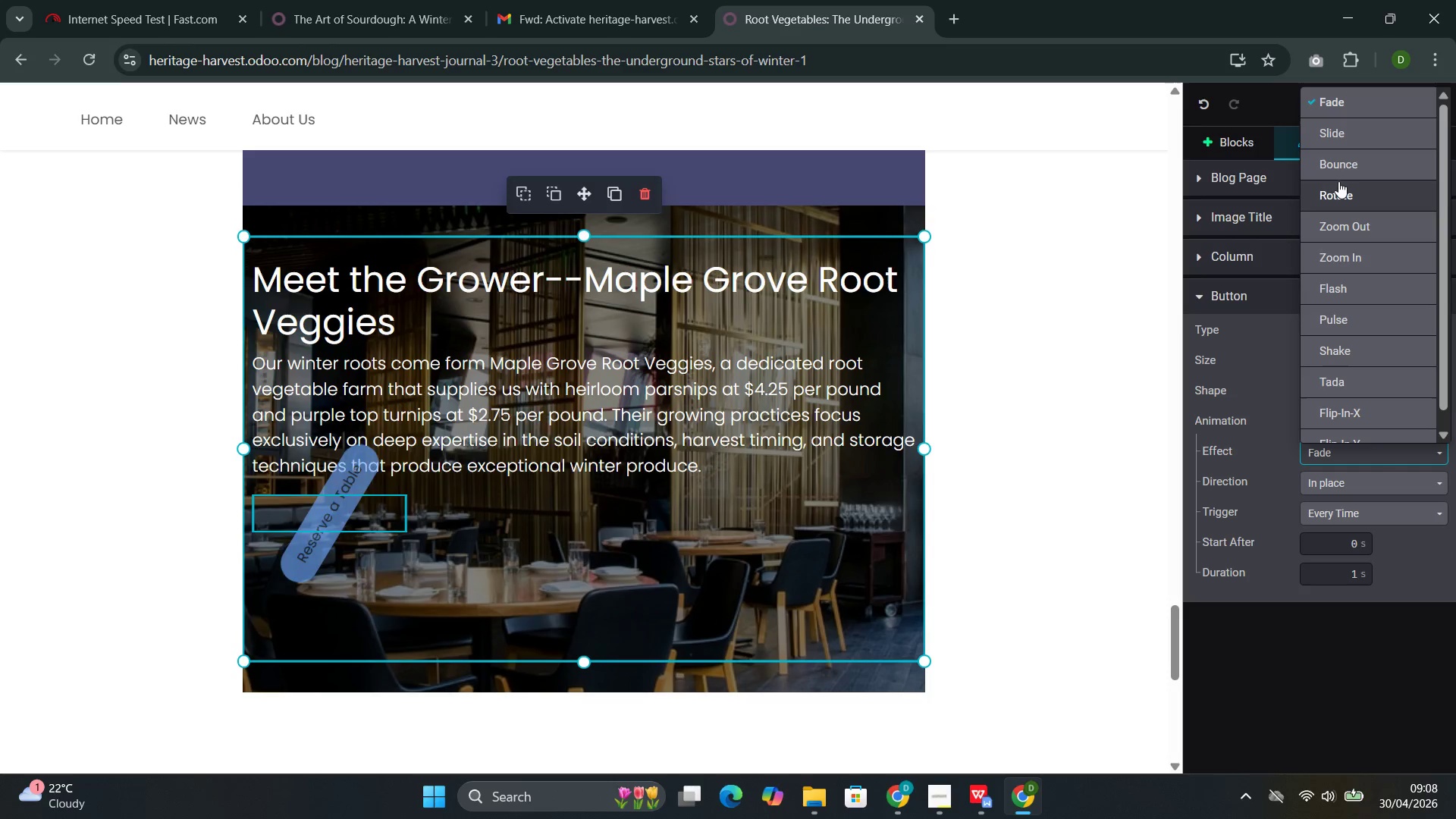 
left_click([1342, 162])
 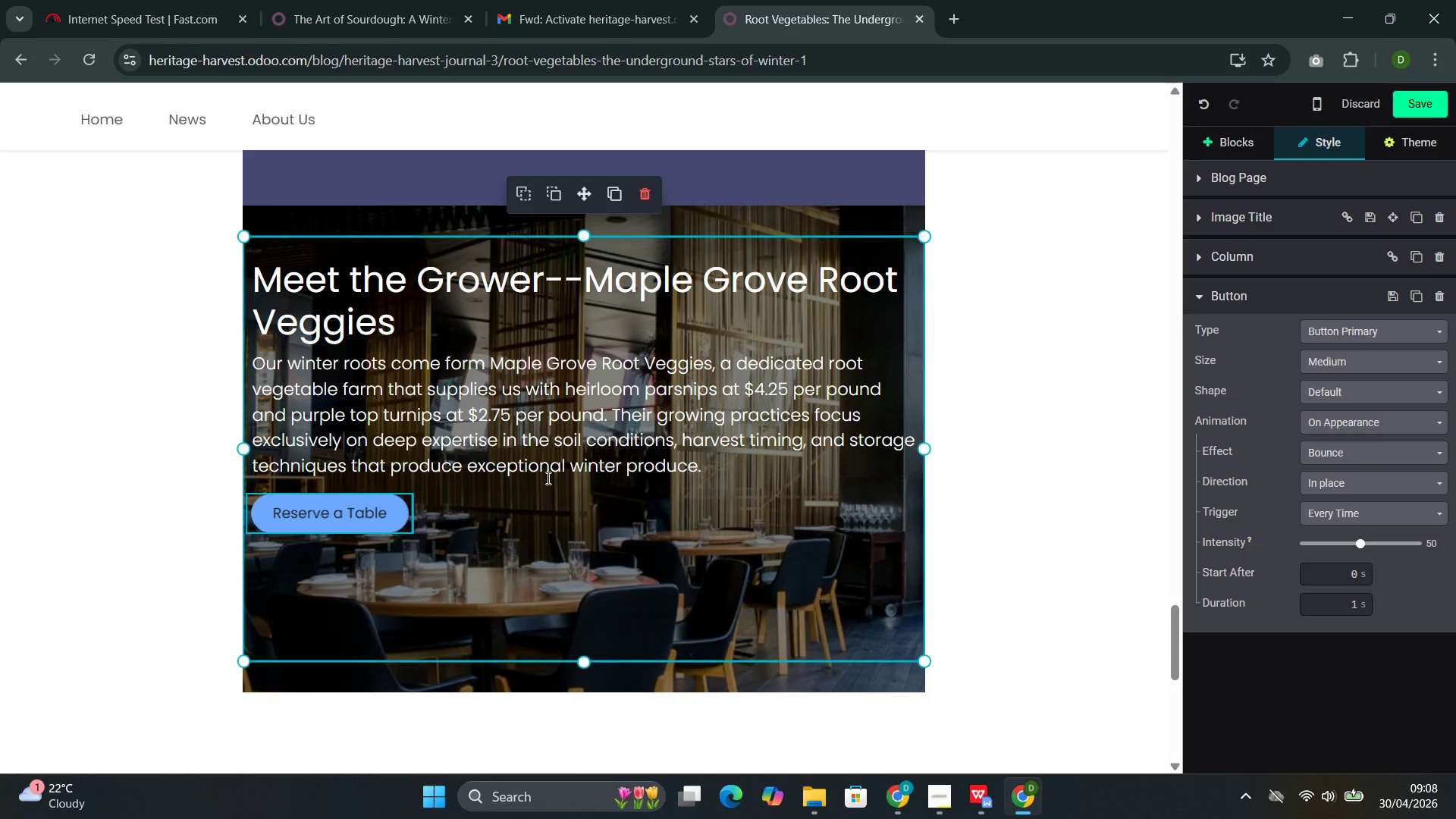 
scroll: coordinate [544, 488], scroll_direction: none, amount: 0.0
 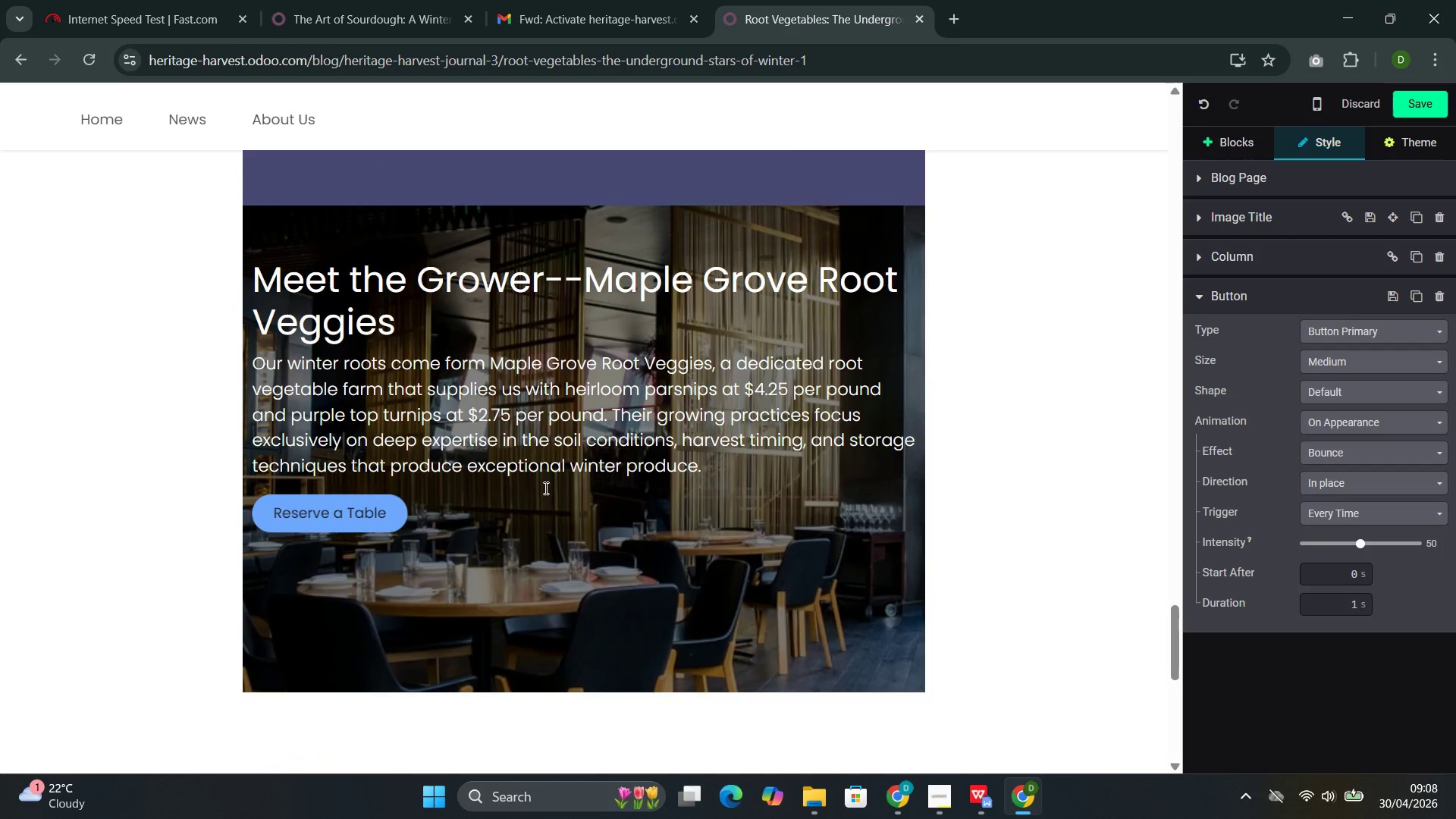 
scroll: coordinate [554, 473], scroll_direction: up, amount: 12.0
 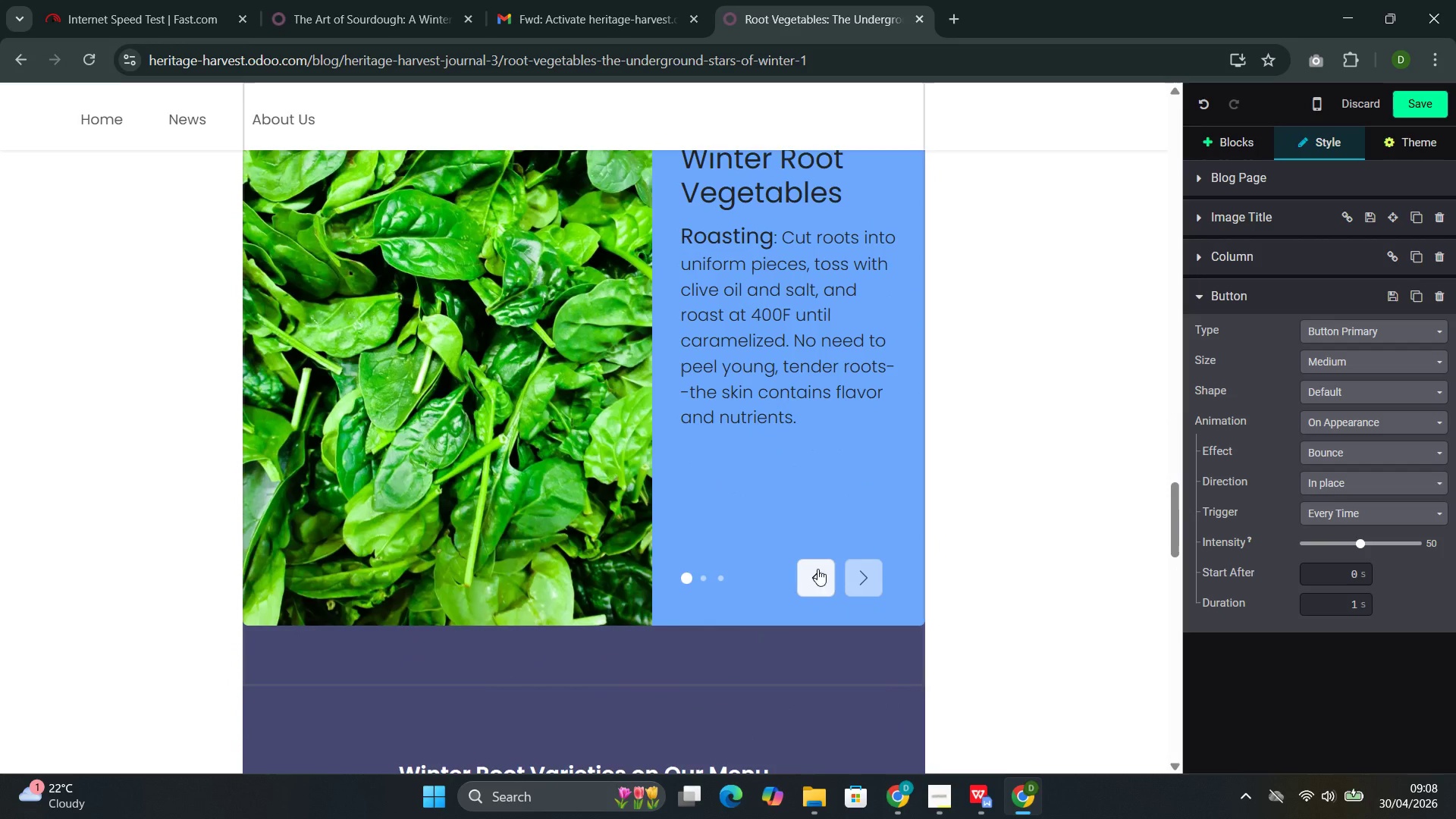 
left_click([884, 581])
 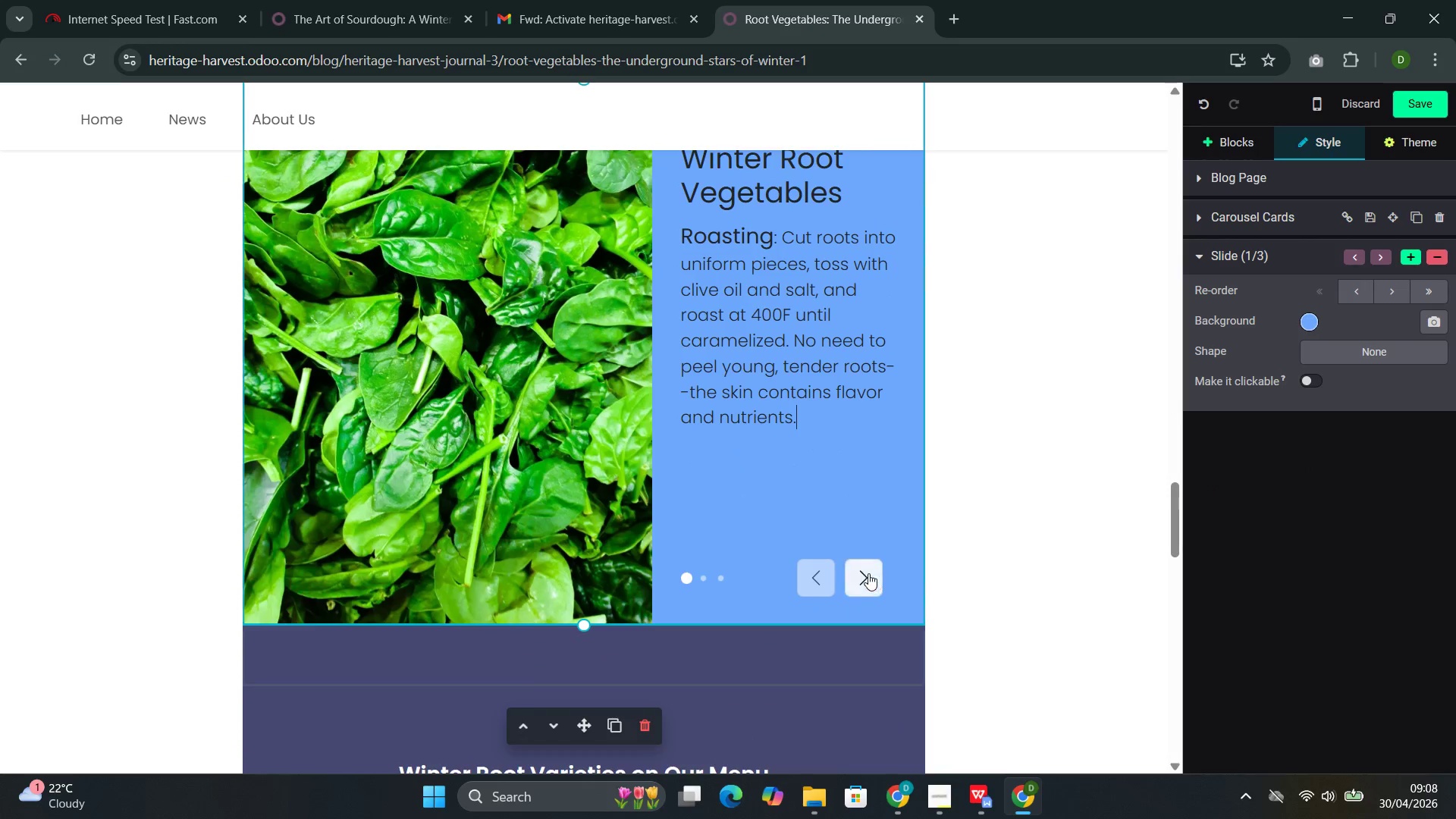 
left_click([868, 573])
 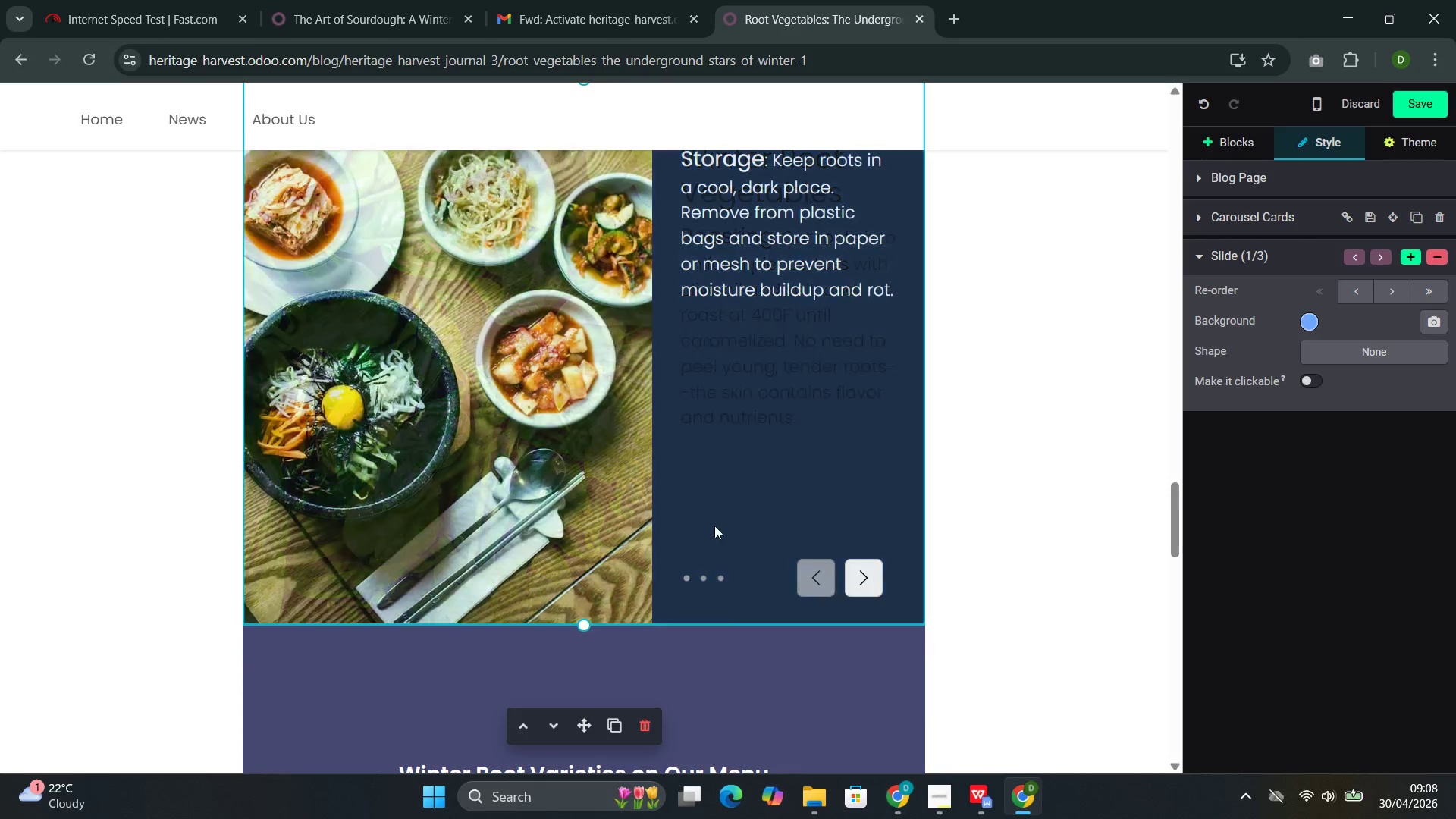 
scroll: coordinate [675, 501], scroll_direction: up, amount: 1.0
 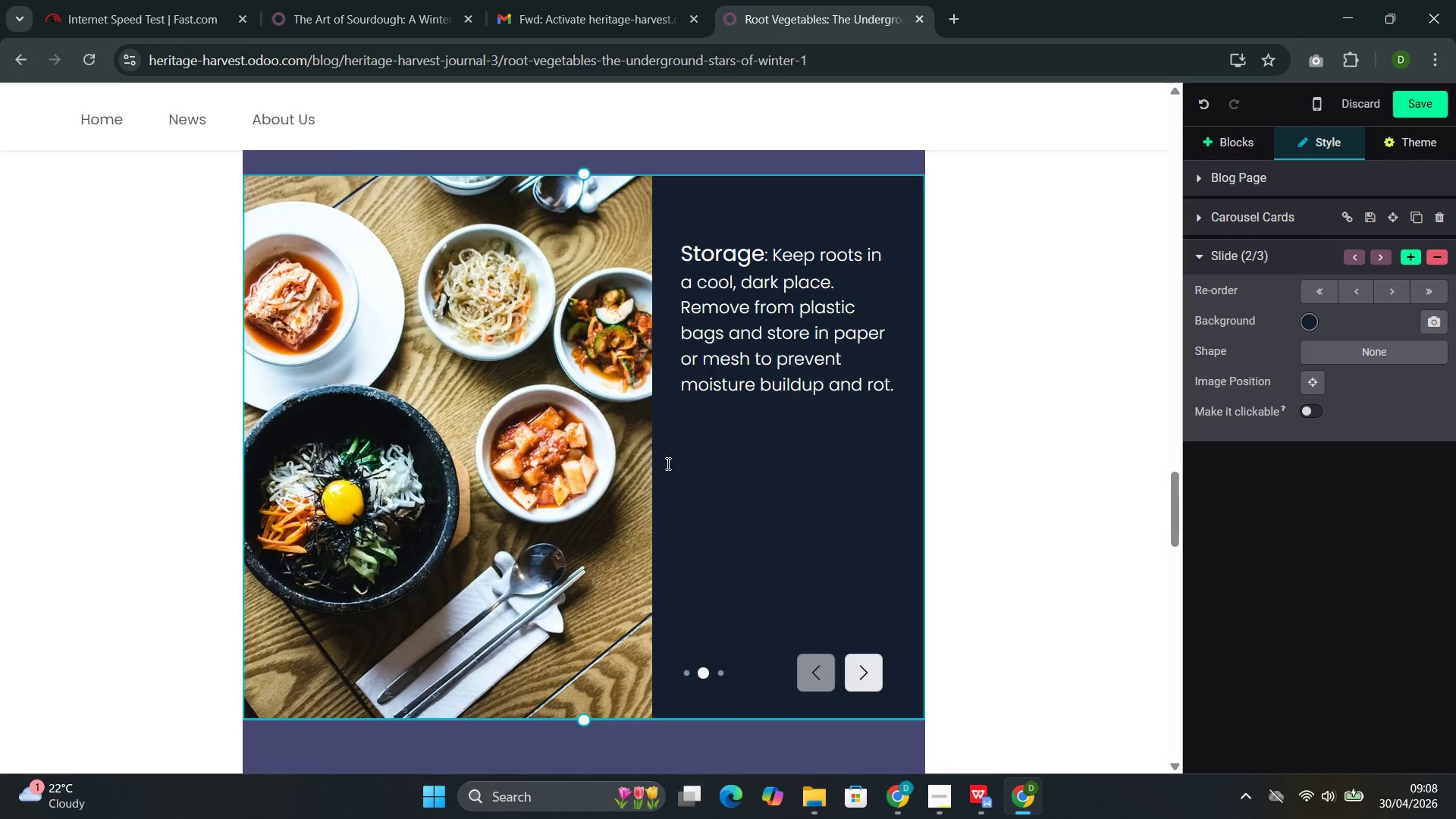 
left_click([509, 435])
 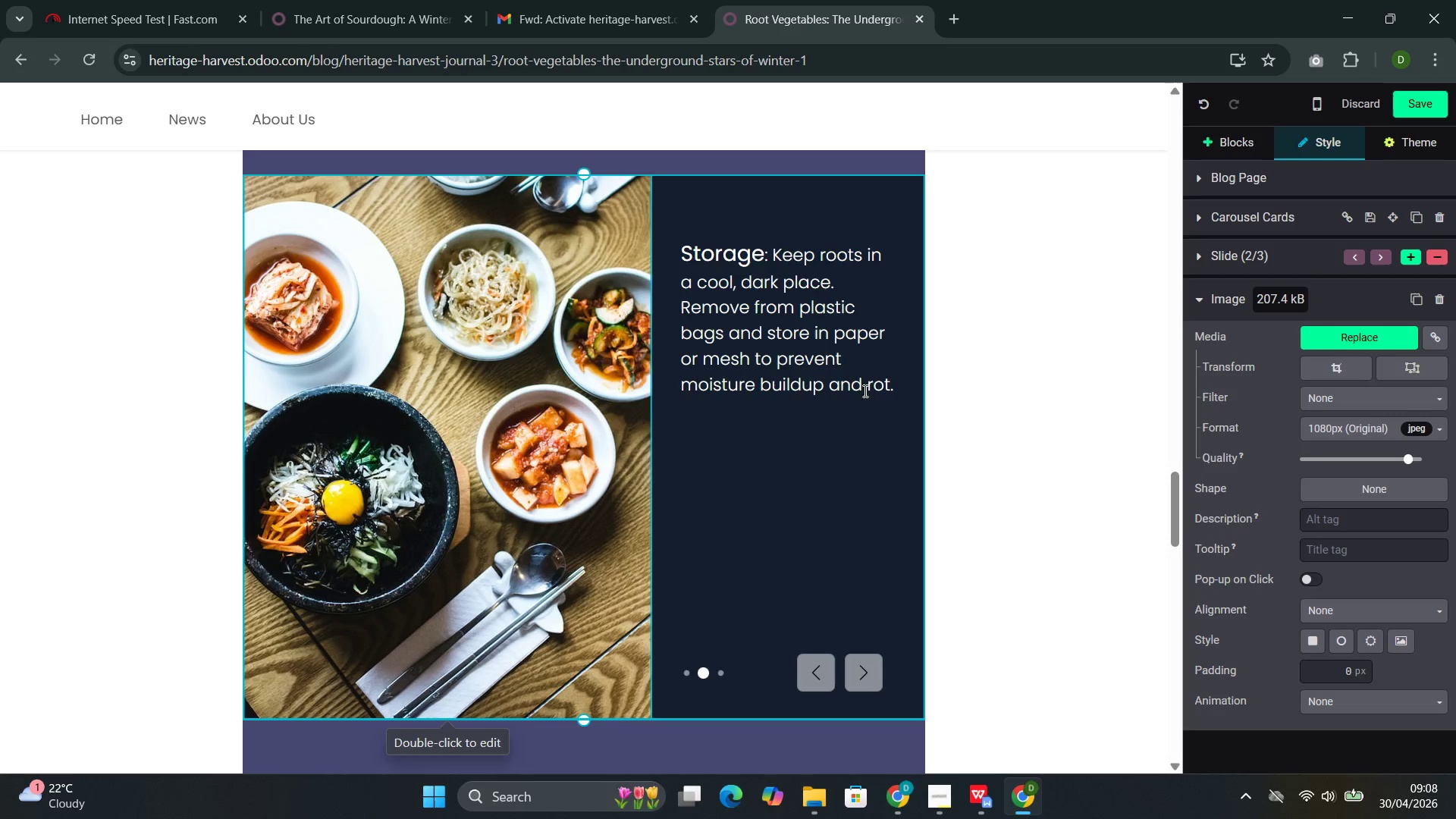 
left_click([1326, 327])
 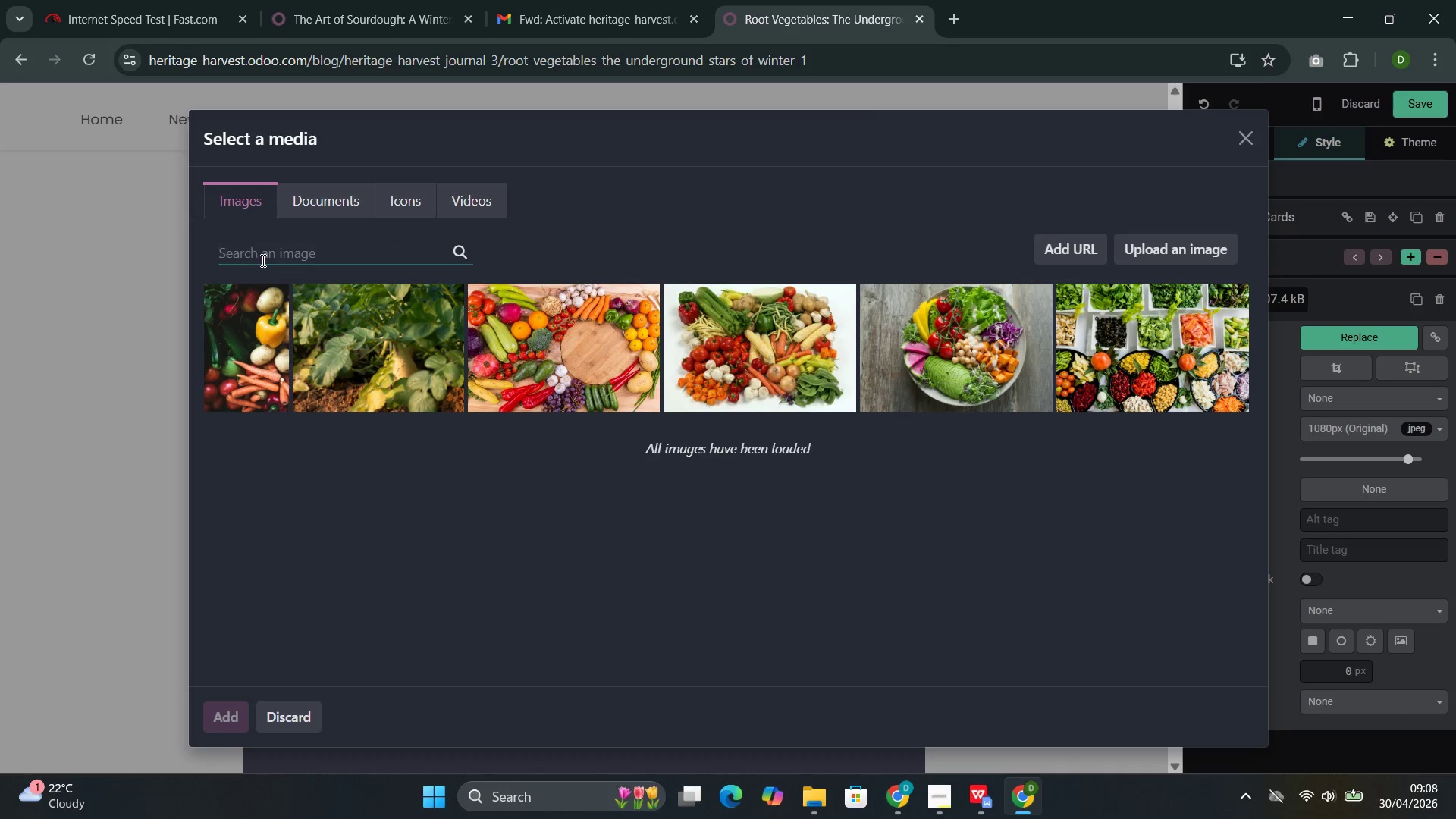 
key(Control+V)
 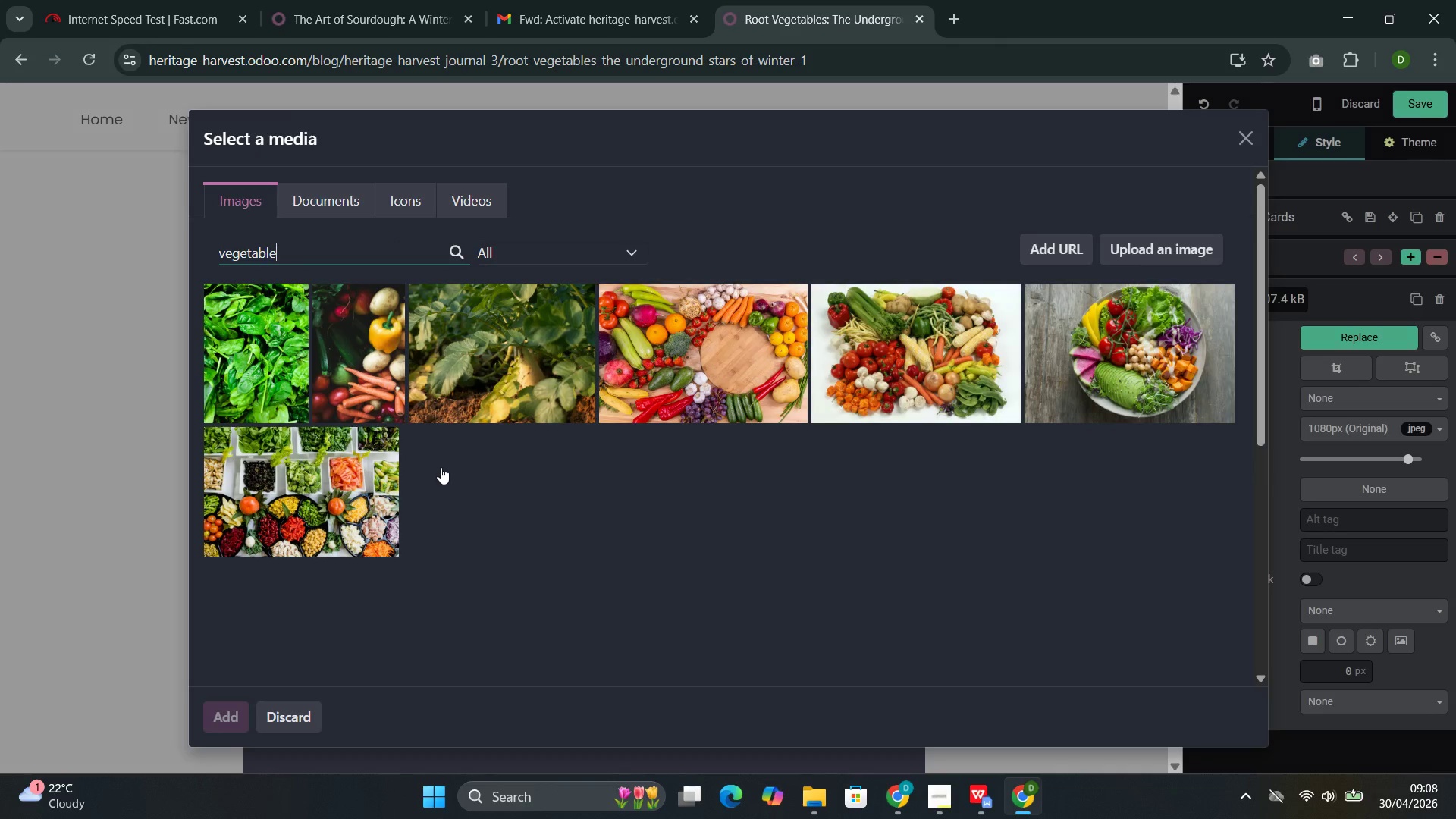 
scroll: coordinate [441, 467], scroll_direction: down, amount: 4.0
 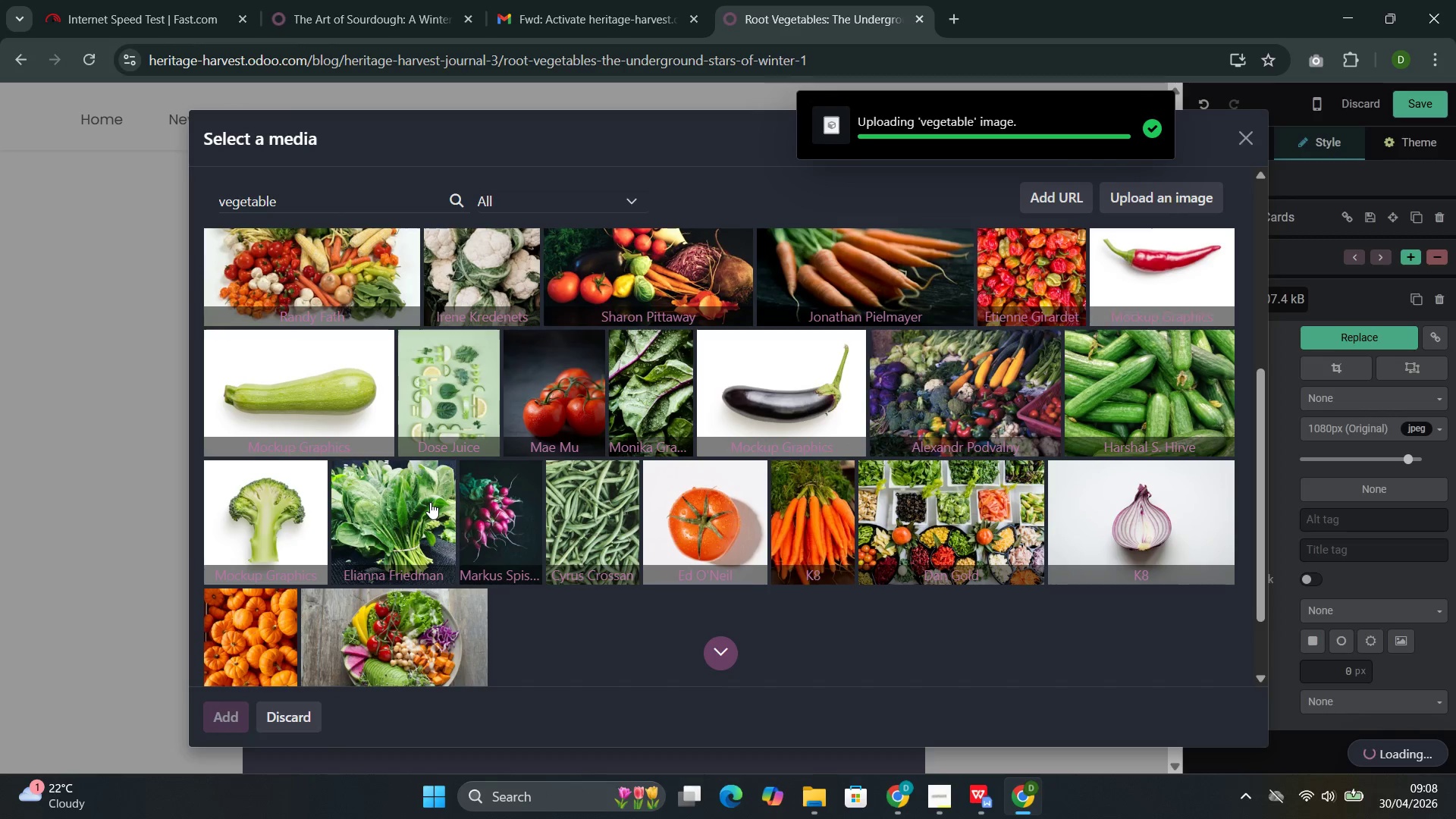 
wait(8.81)
 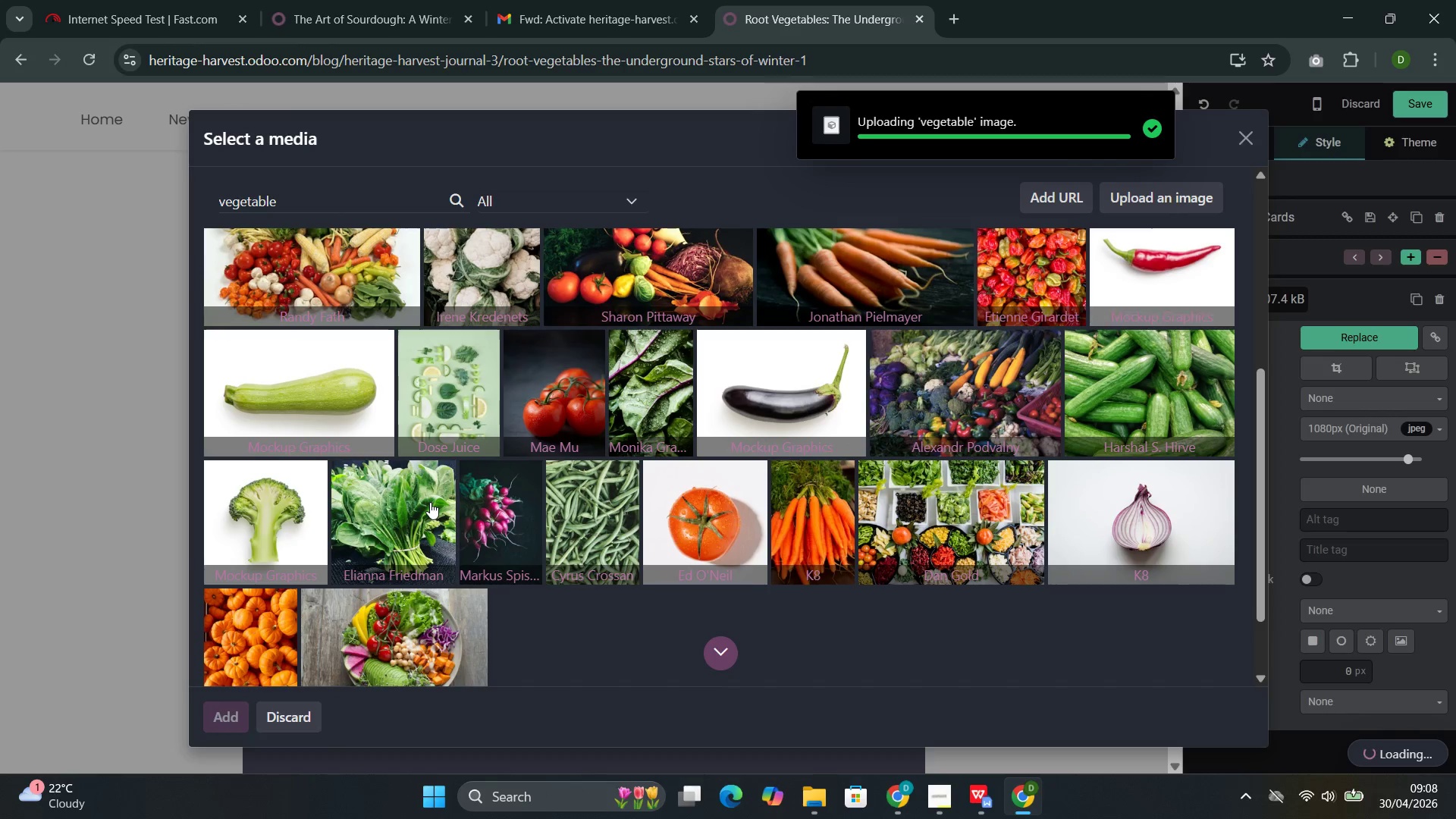 
left_click([869, 679])
 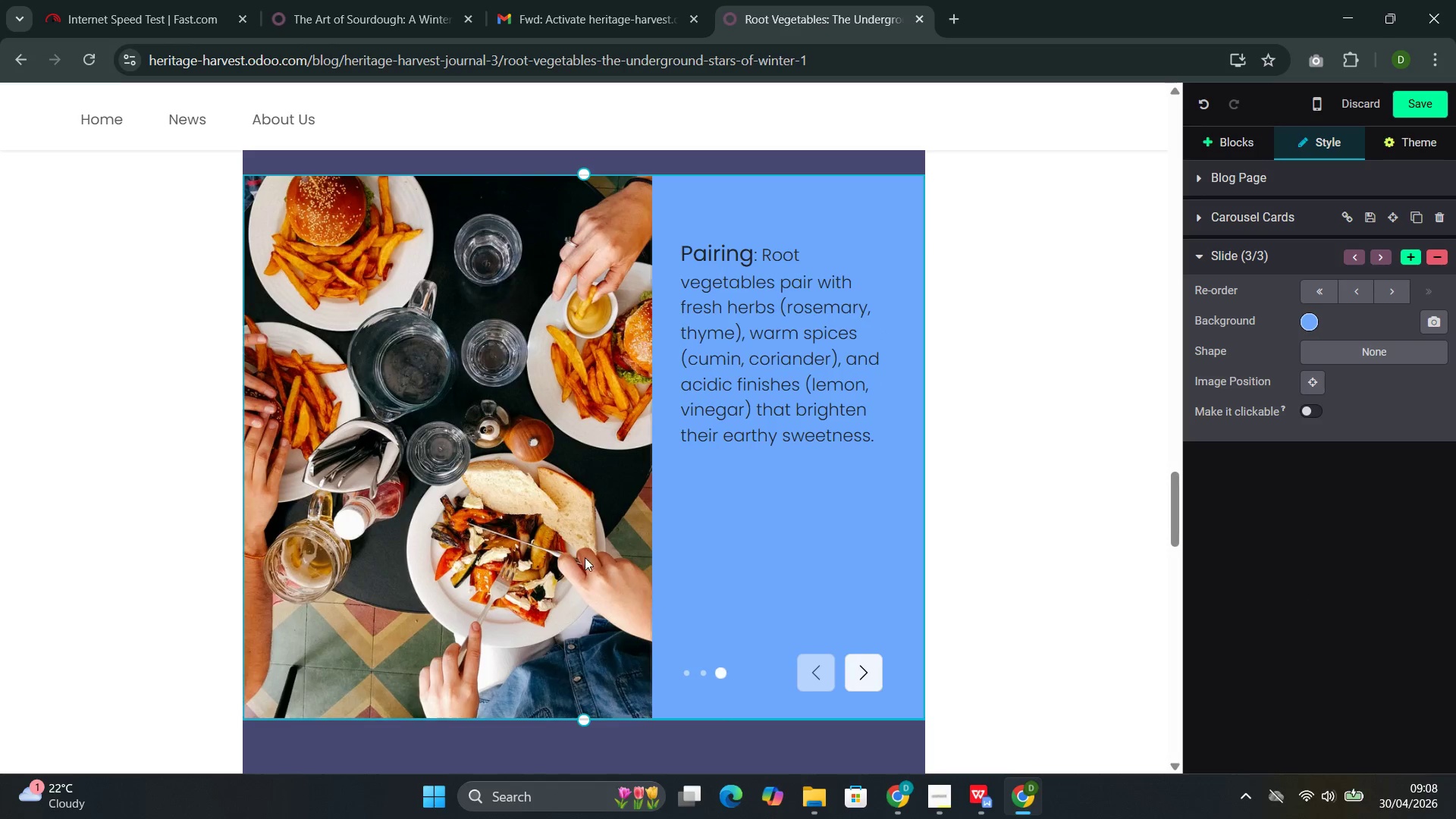 
left_click([566, 515])
 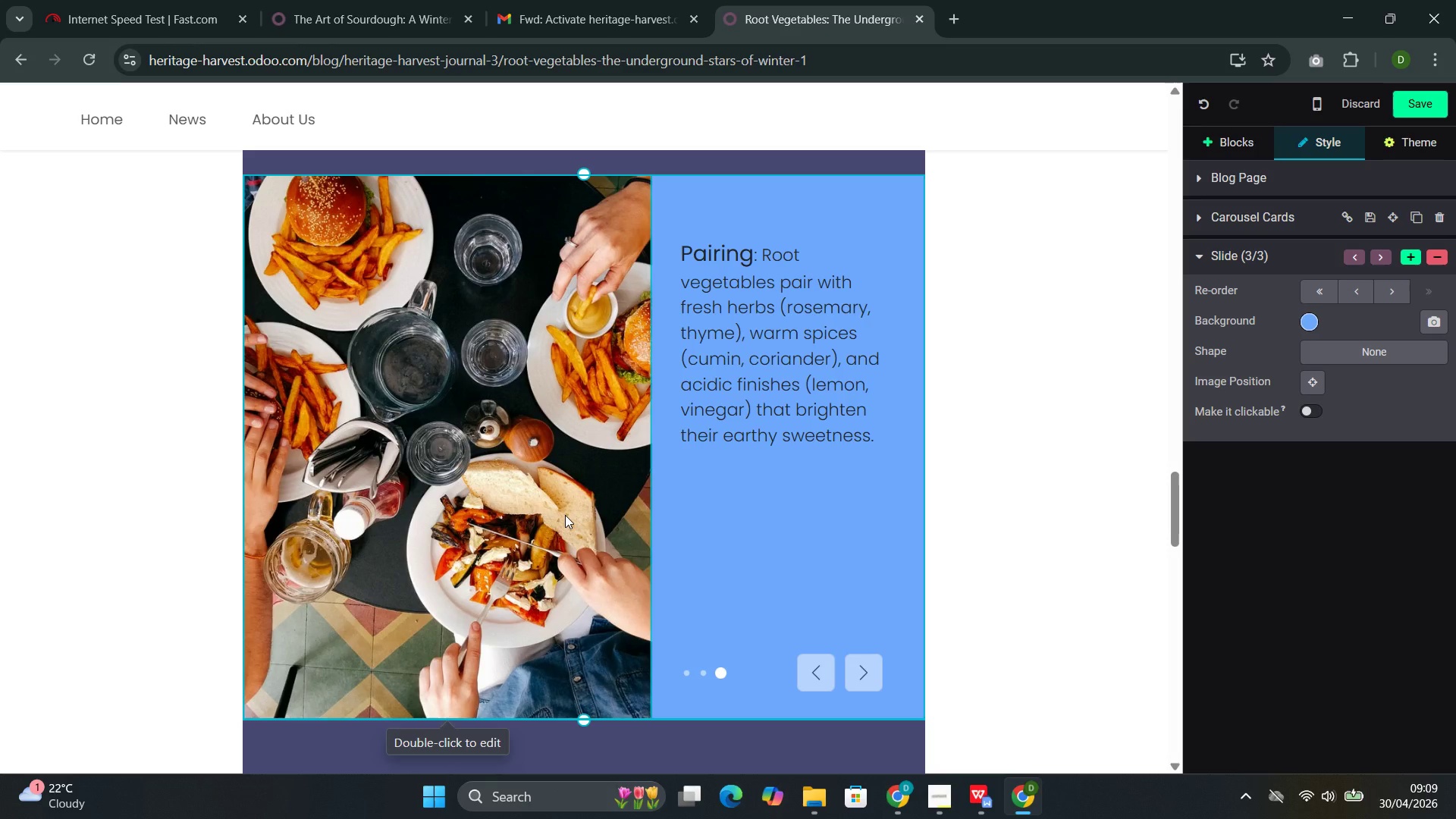 
scroll: coordinate [565, 516], scroll_direction: up, amount: 1.0
 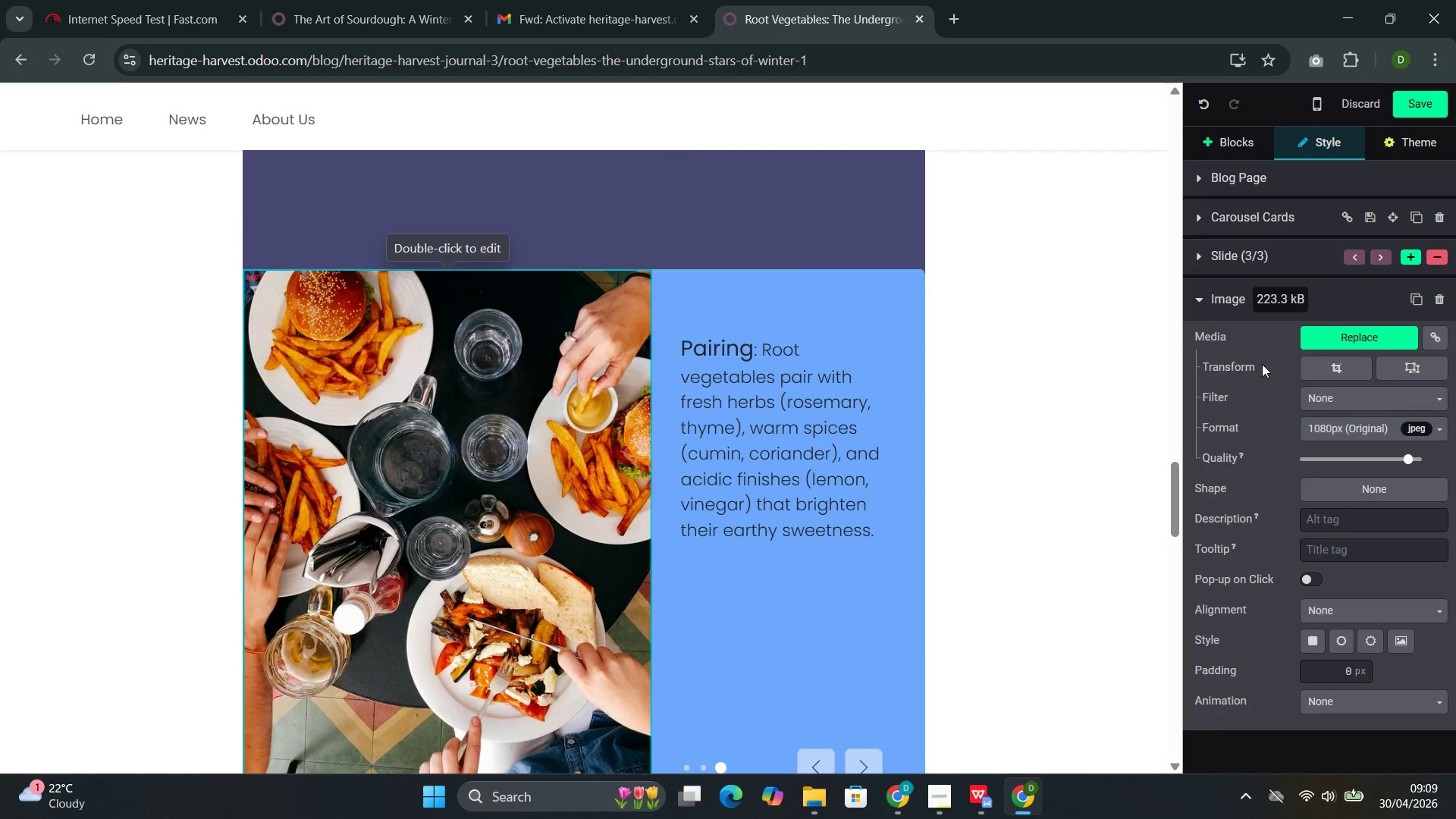 
left_click([1316, 346])
 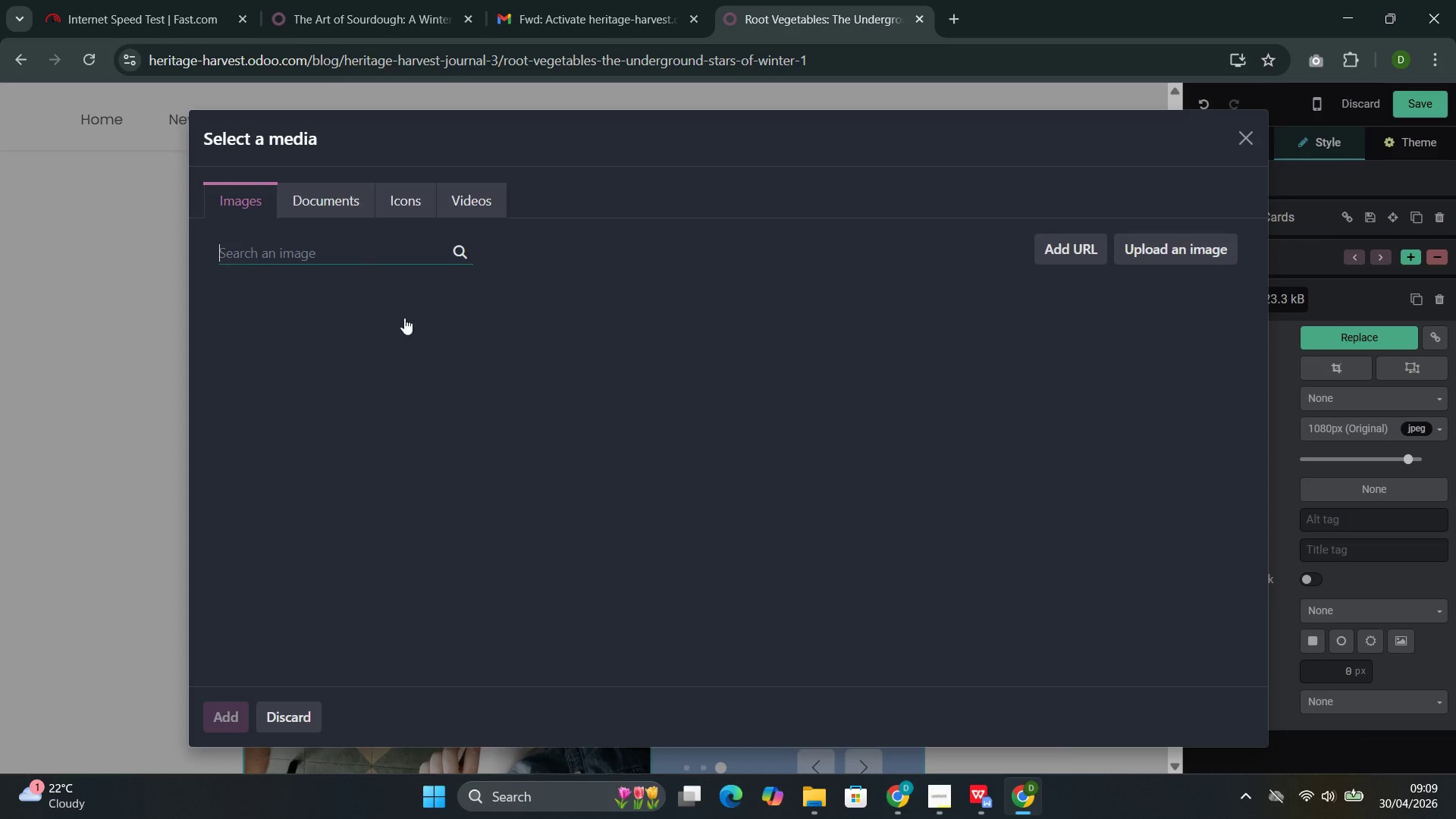 
left_click([361, 252])
 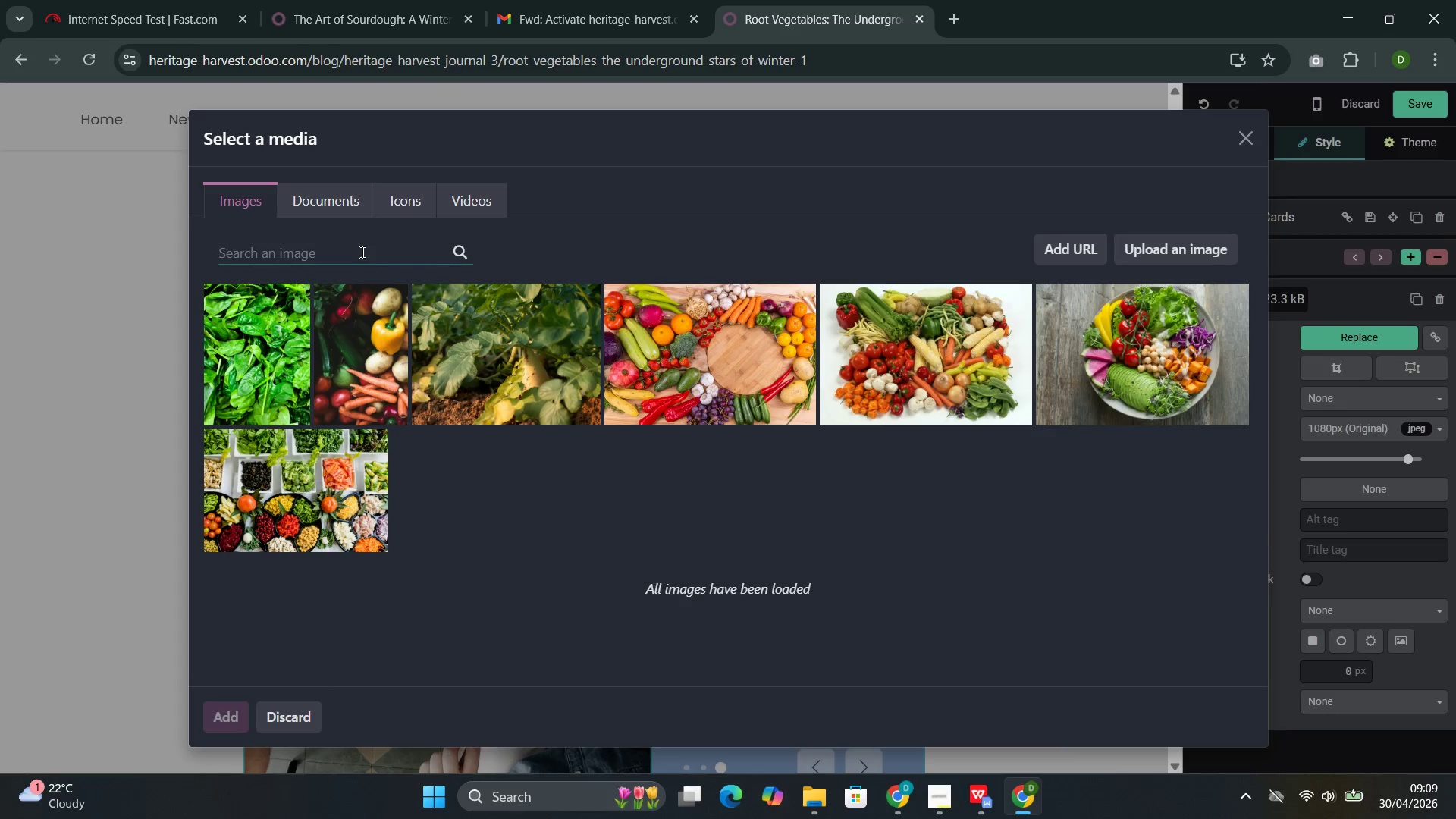 
key(Control+V)
 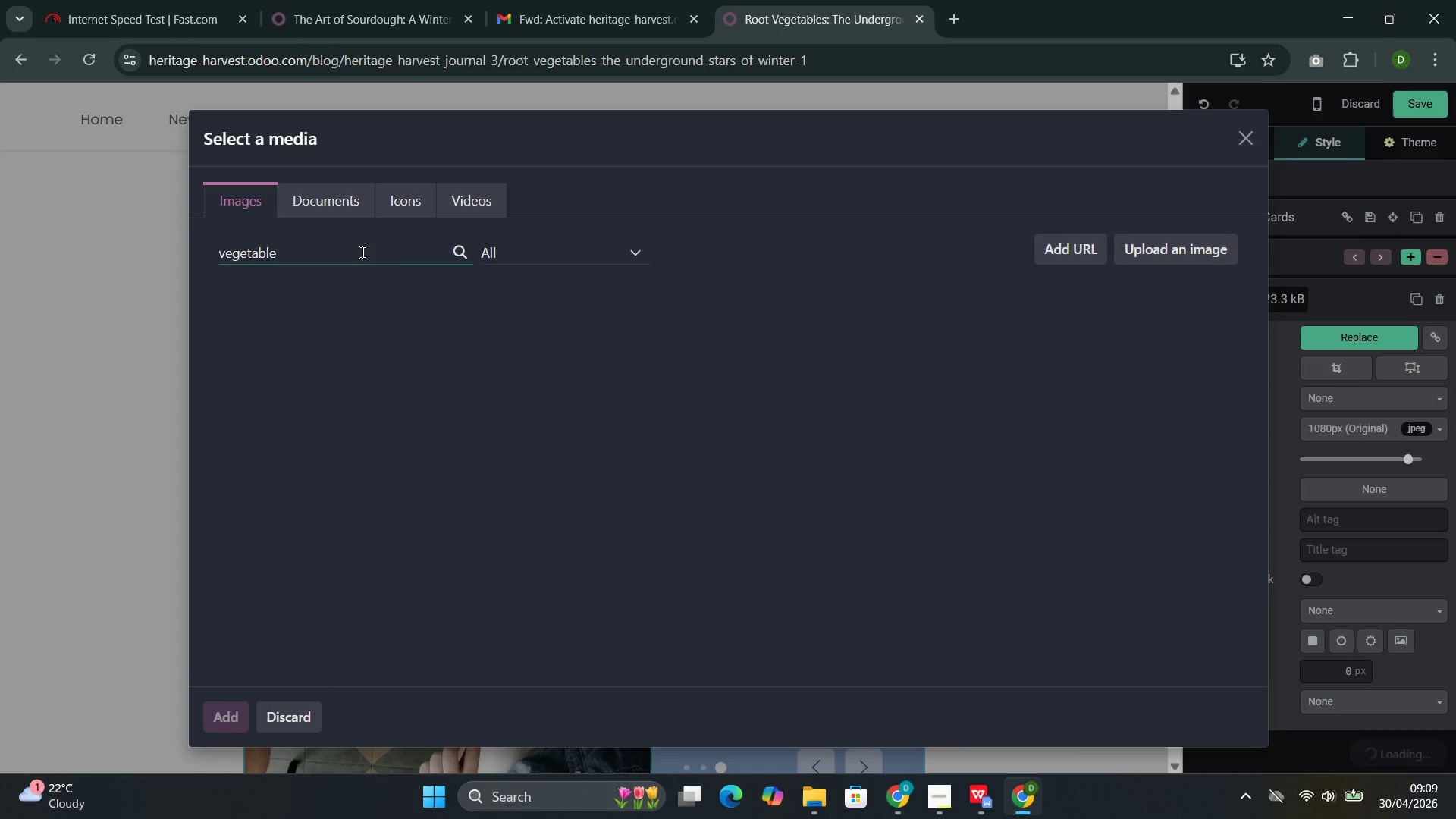 
scroll: coordinate [432, 373], scroll_direction: down, amount: 5.0
 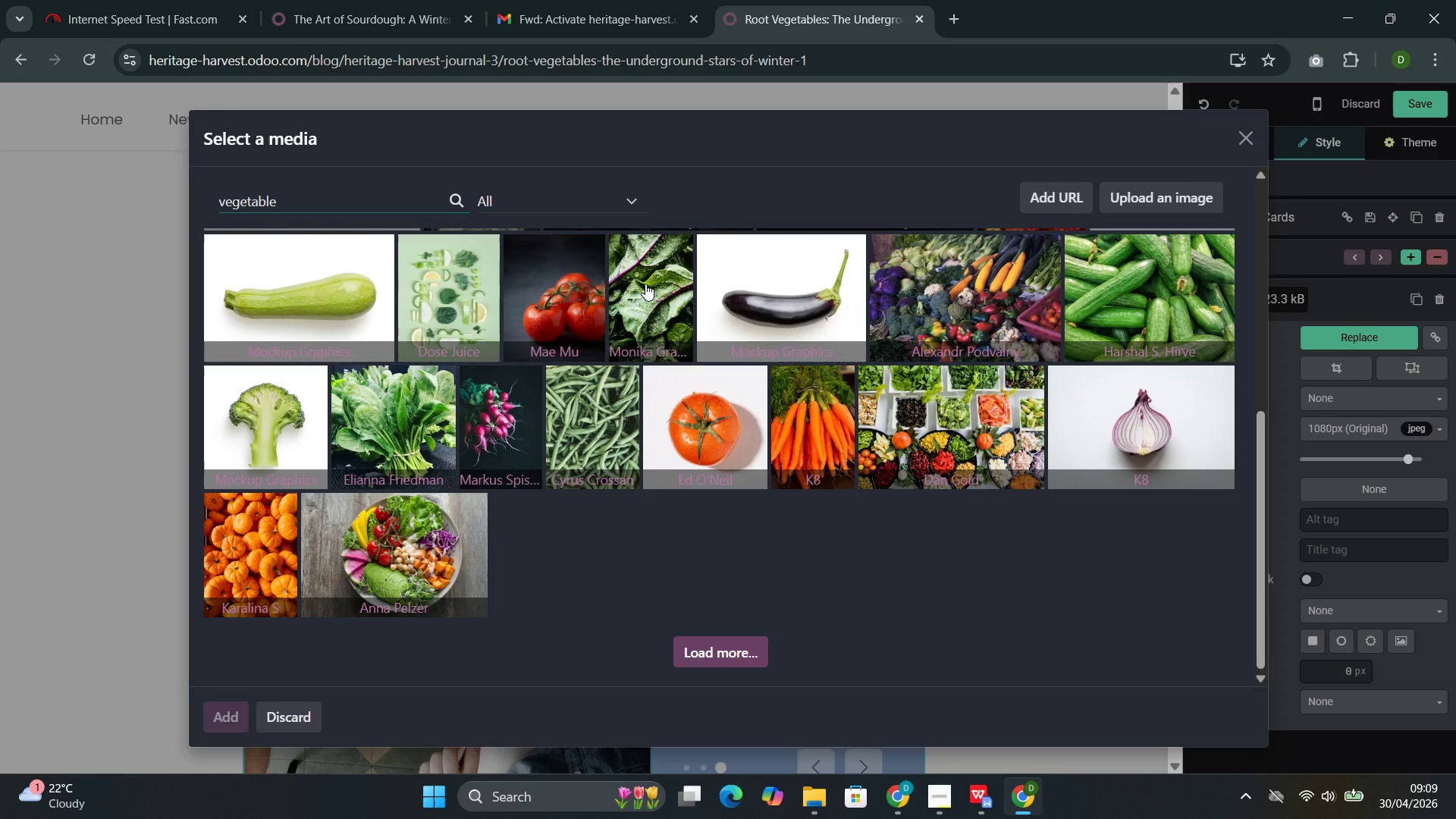 
left_click([645, 284])
 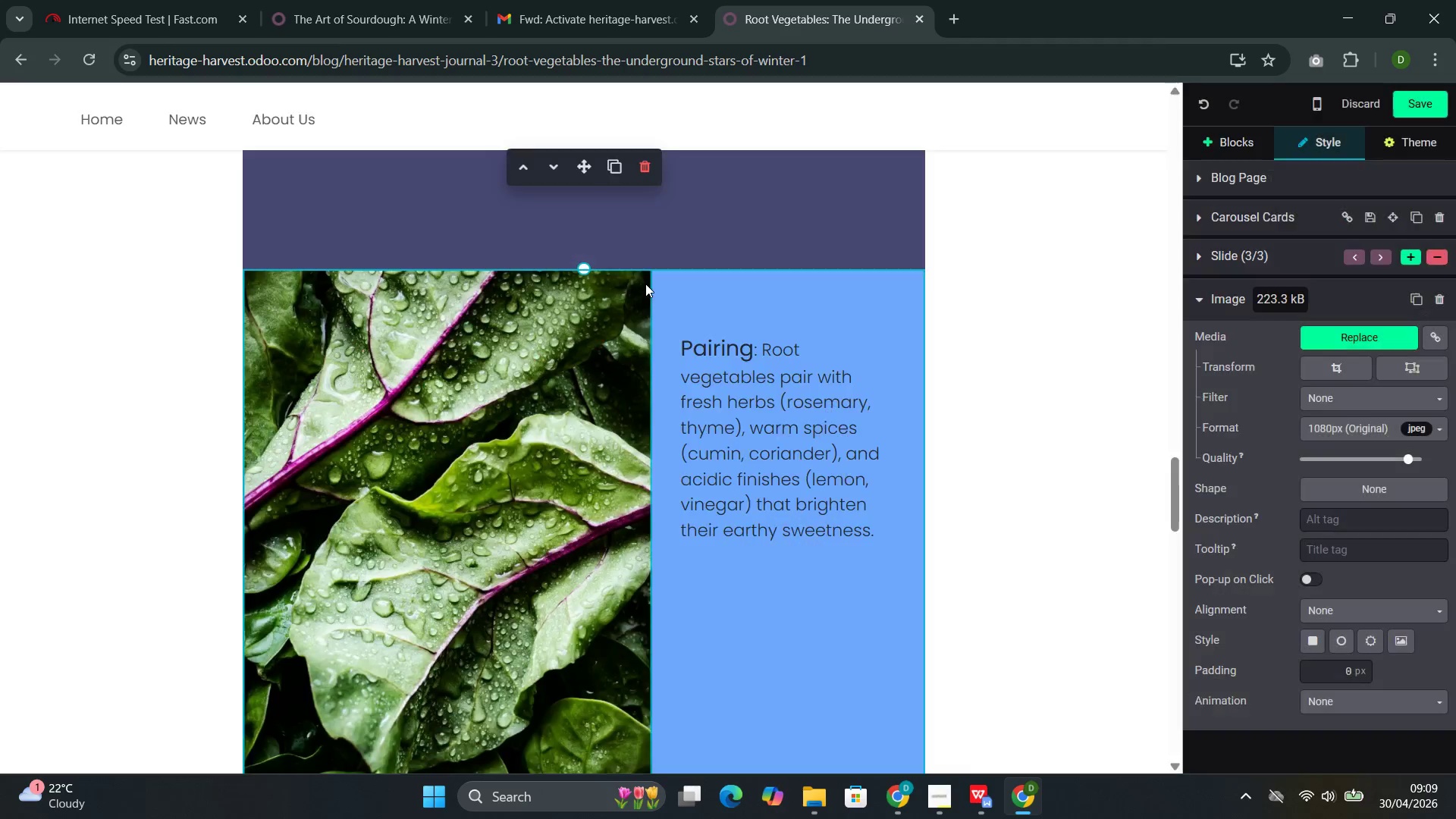 
wait(7.62)
 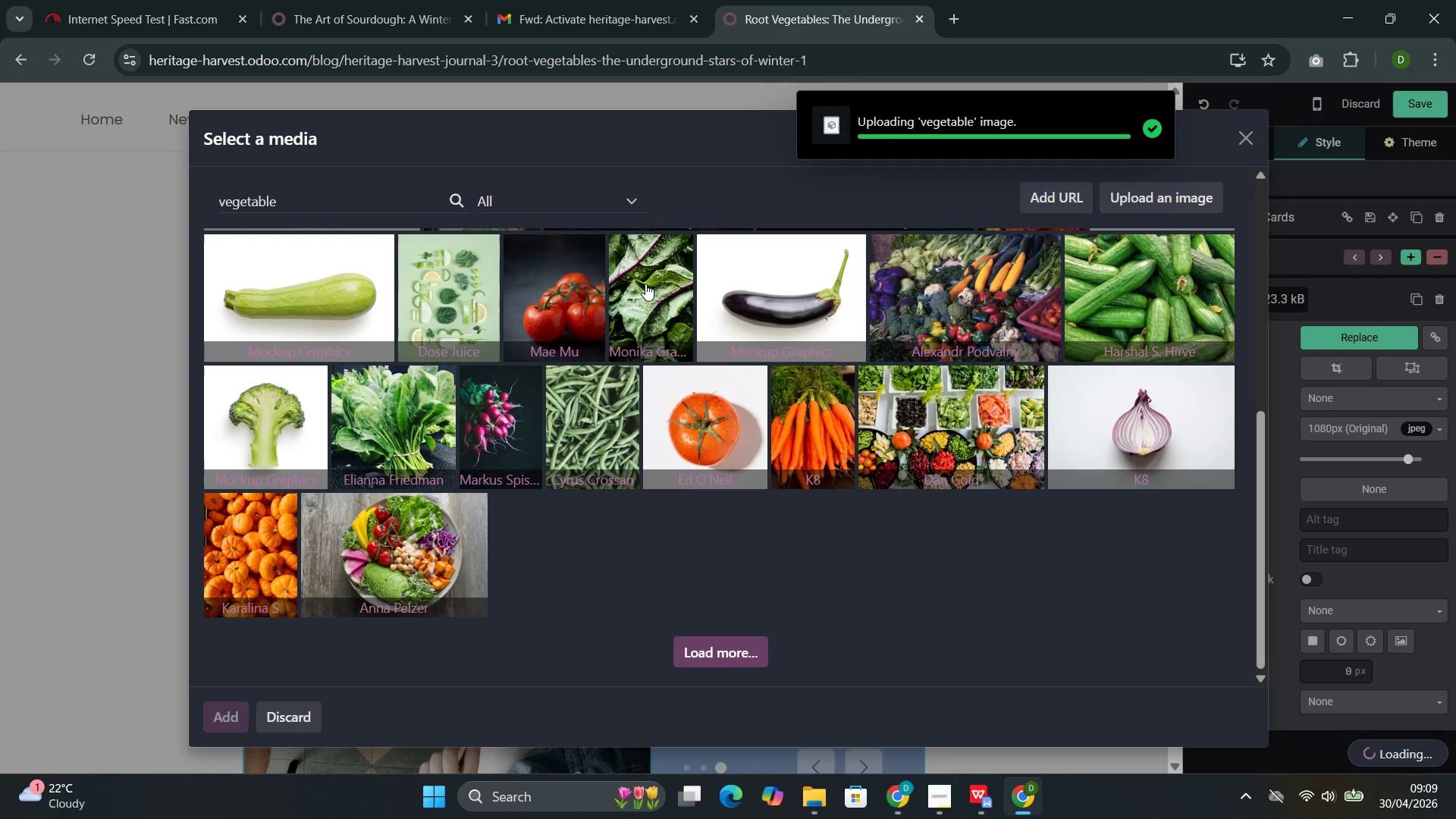 
scroll: coordinate [760, 355], scroll_direction: down, amount: 4.0
 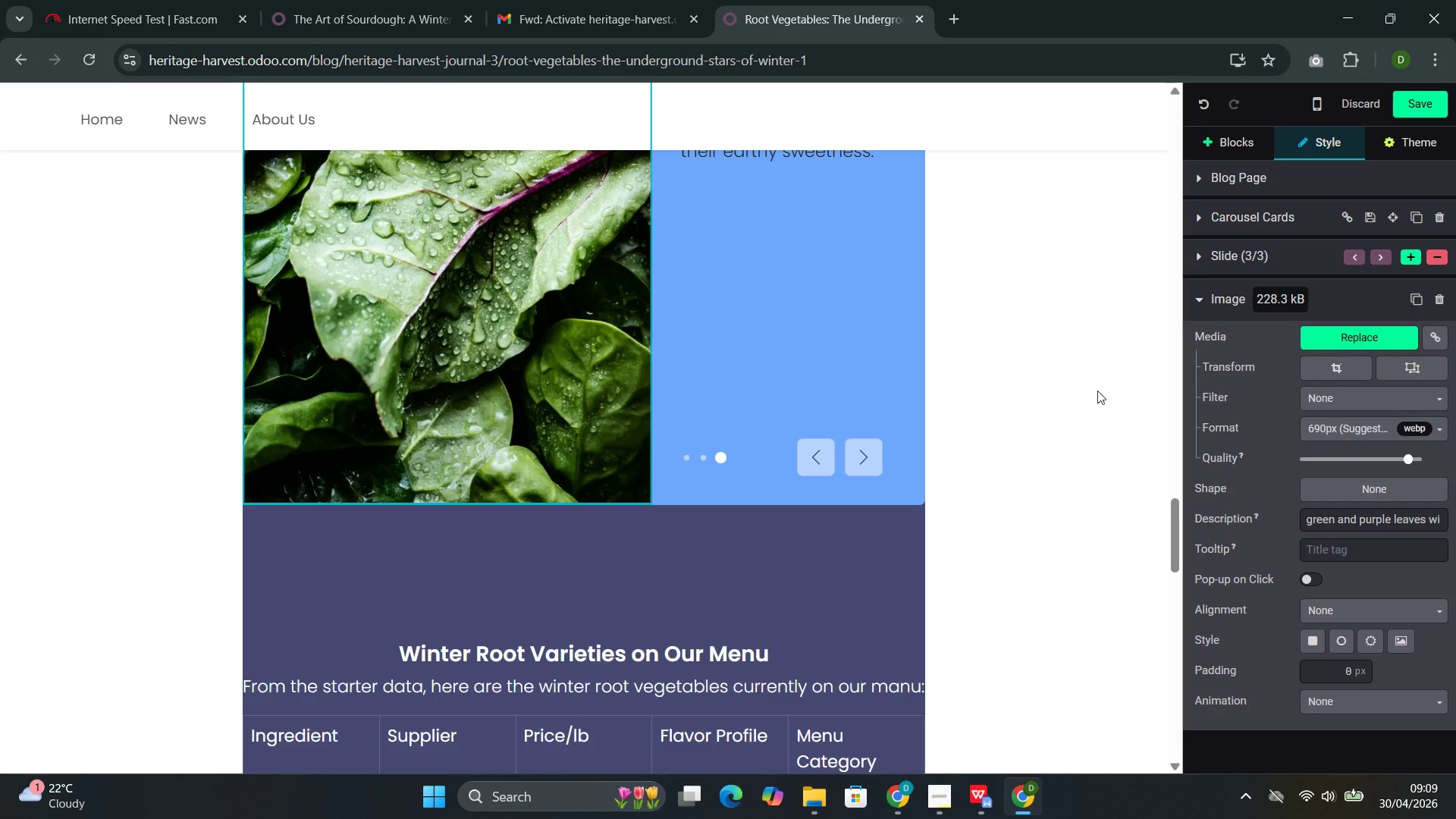 
left_click([560, 478])
 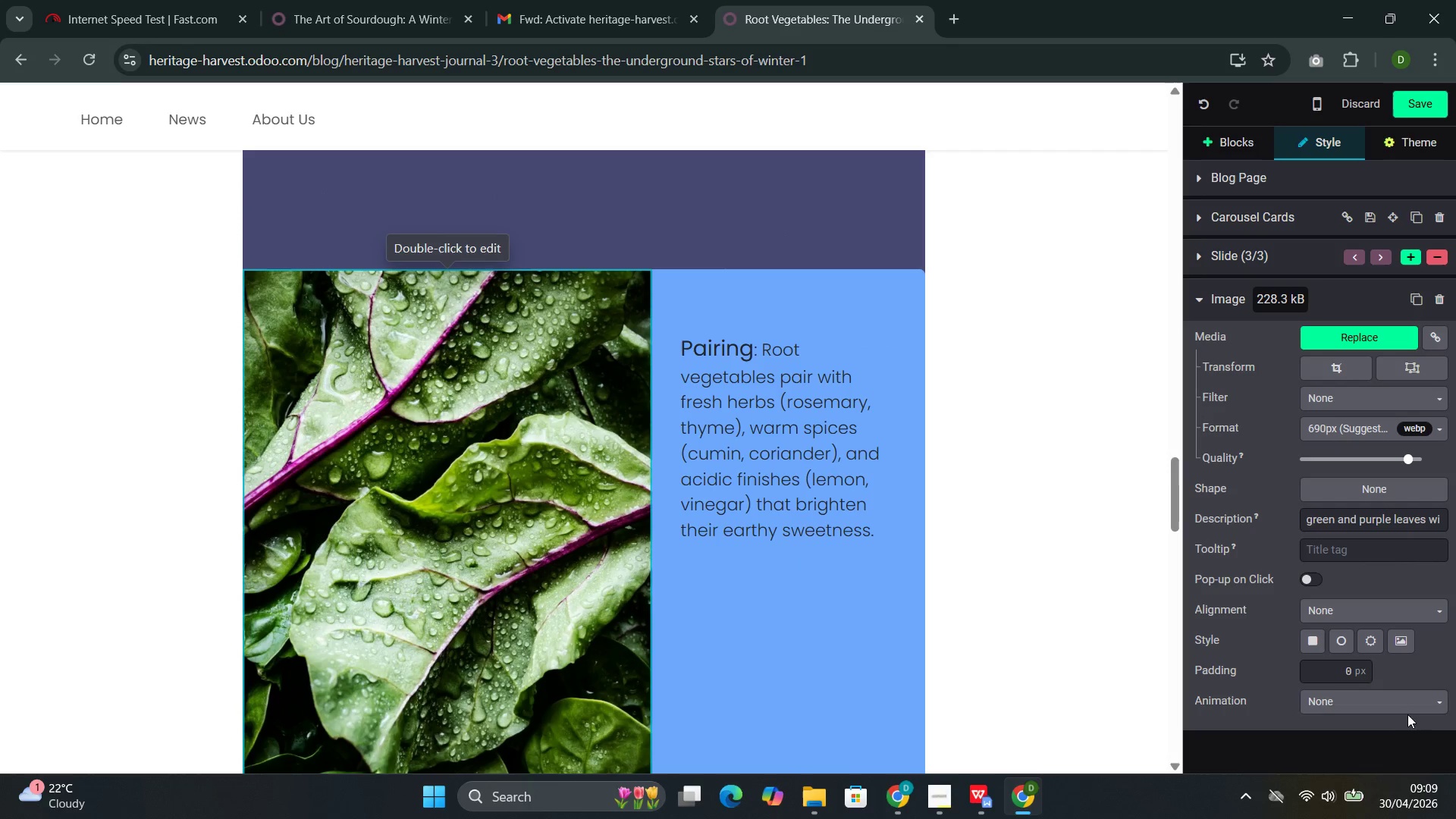 
scroll: coordinate [792, 416], scroll_direction: up, amount: 4.0
 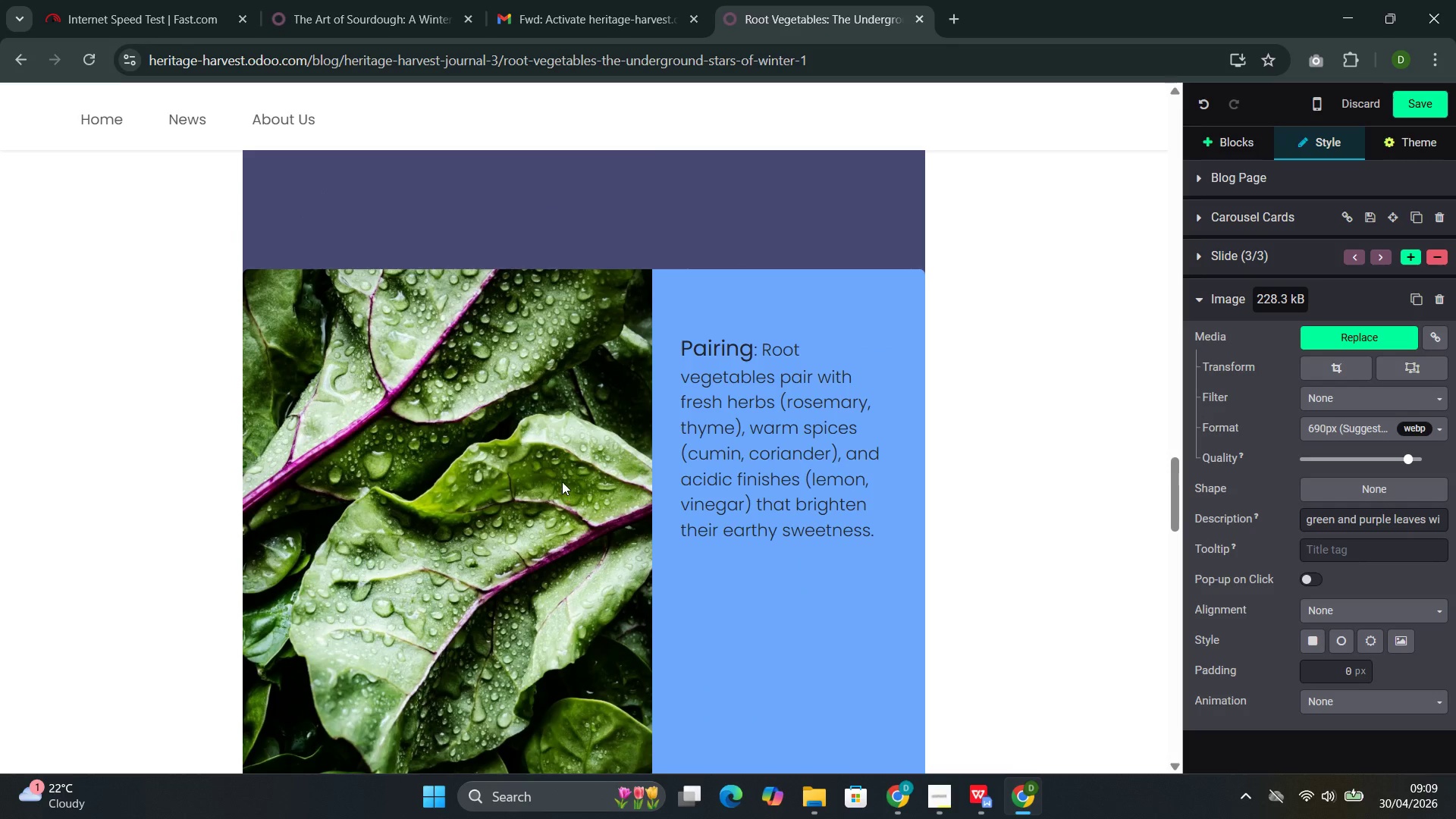 
left_click([1404, 707])
 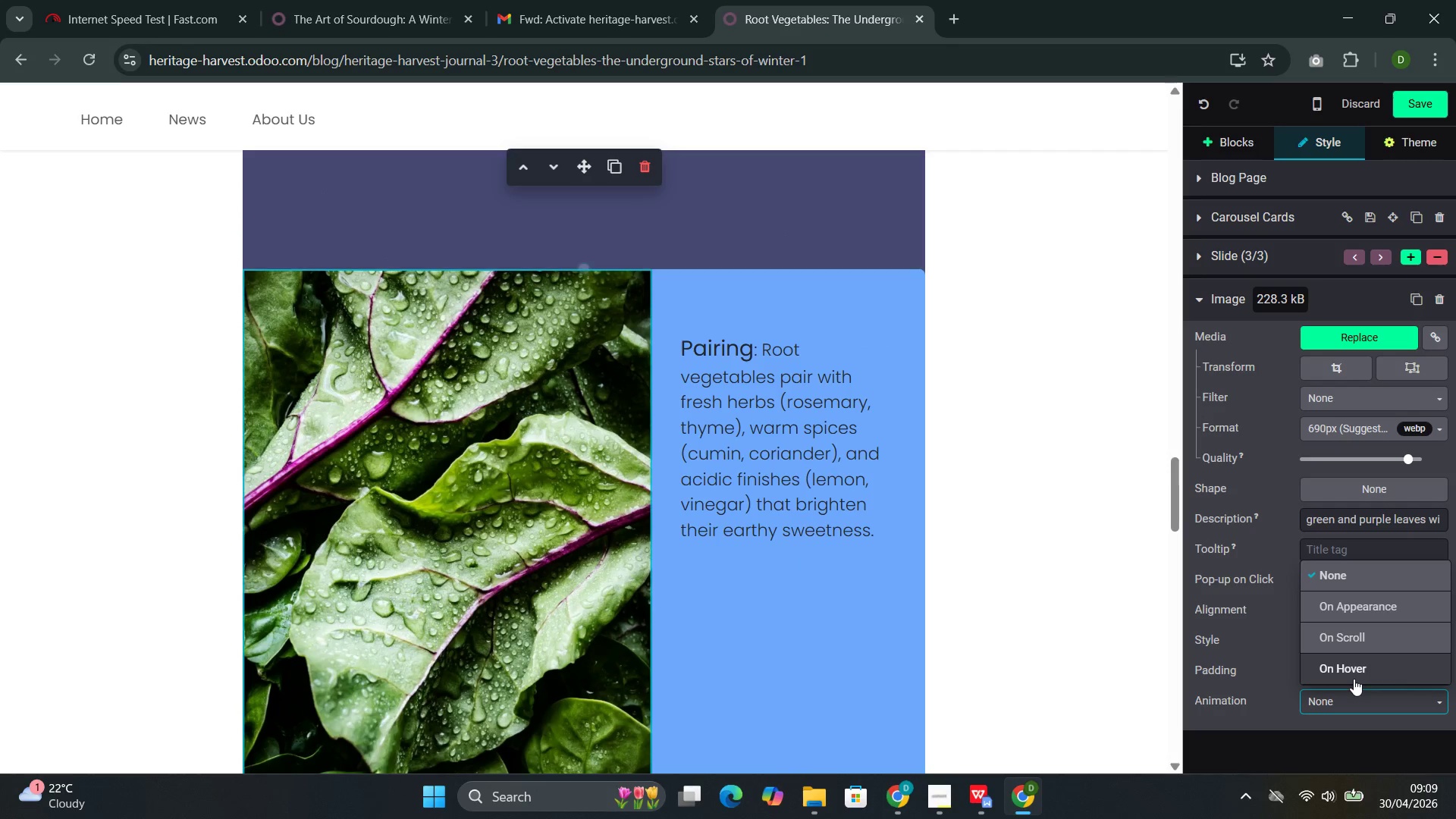 
scroll: coordinate [1354, 679], scroll_direction: down, amount: 2.0
 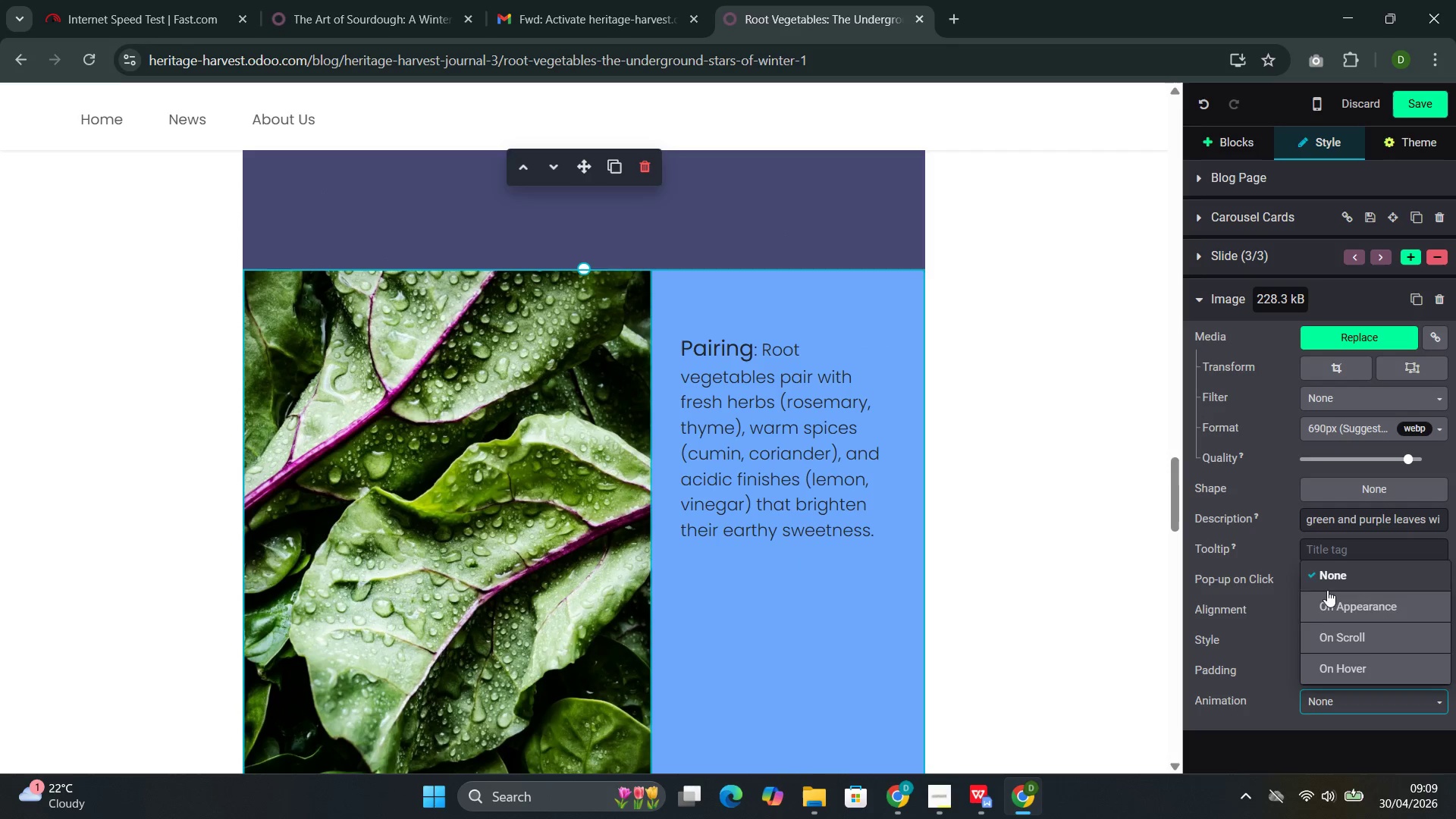 
left_click([1343, 662])
 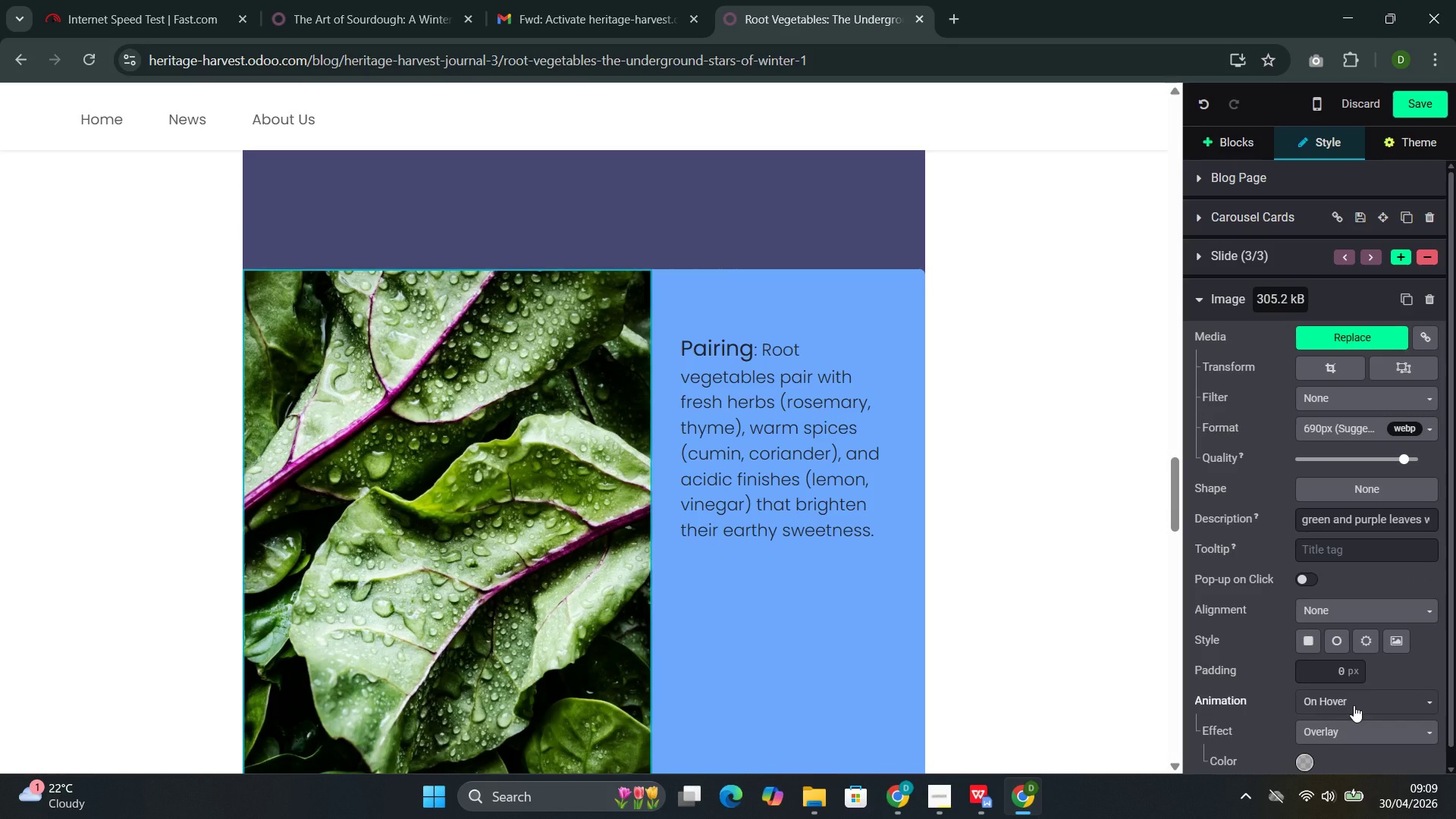 
left_click([1354, 705])
 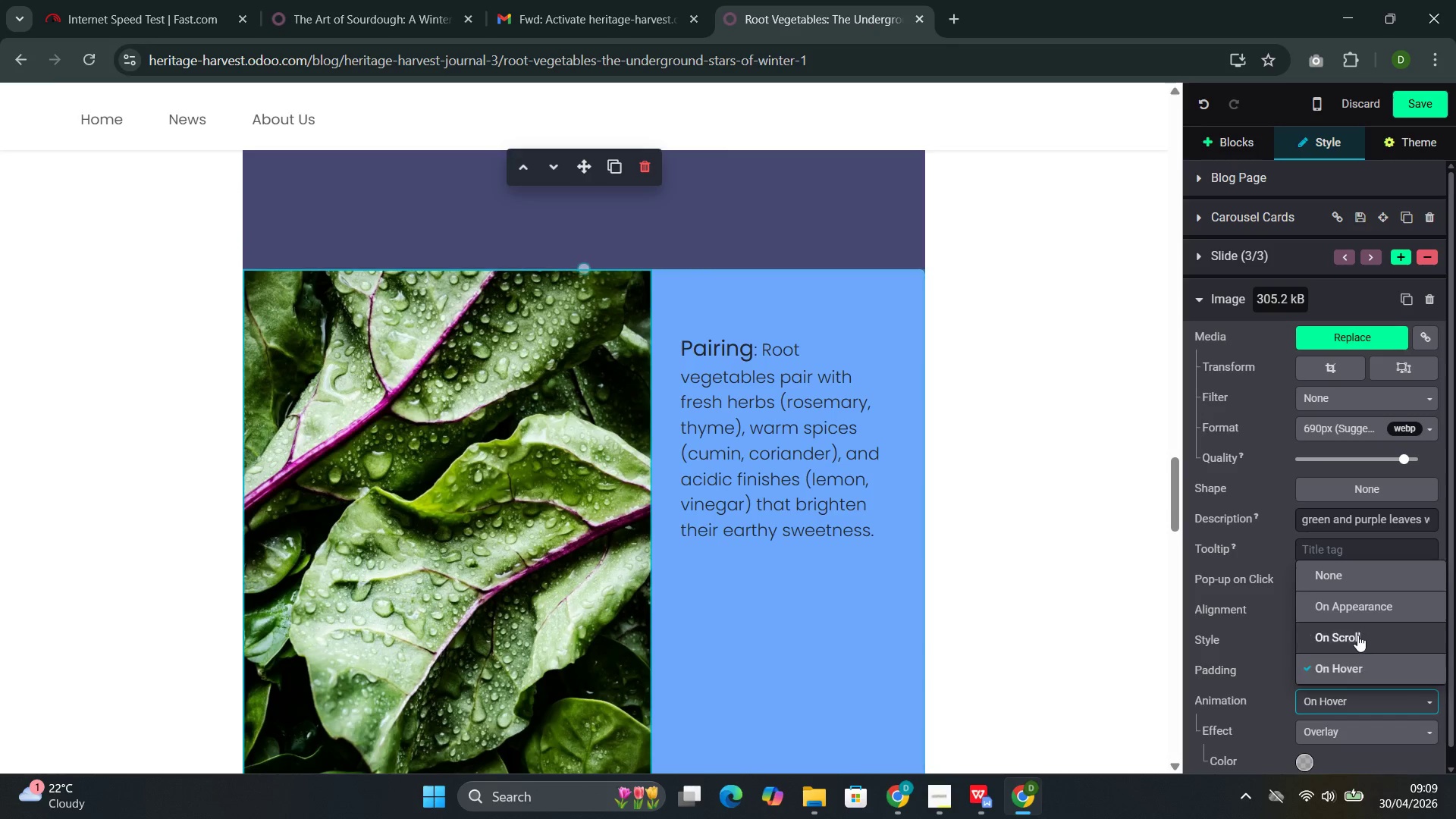 
left_click([1357, 634])
 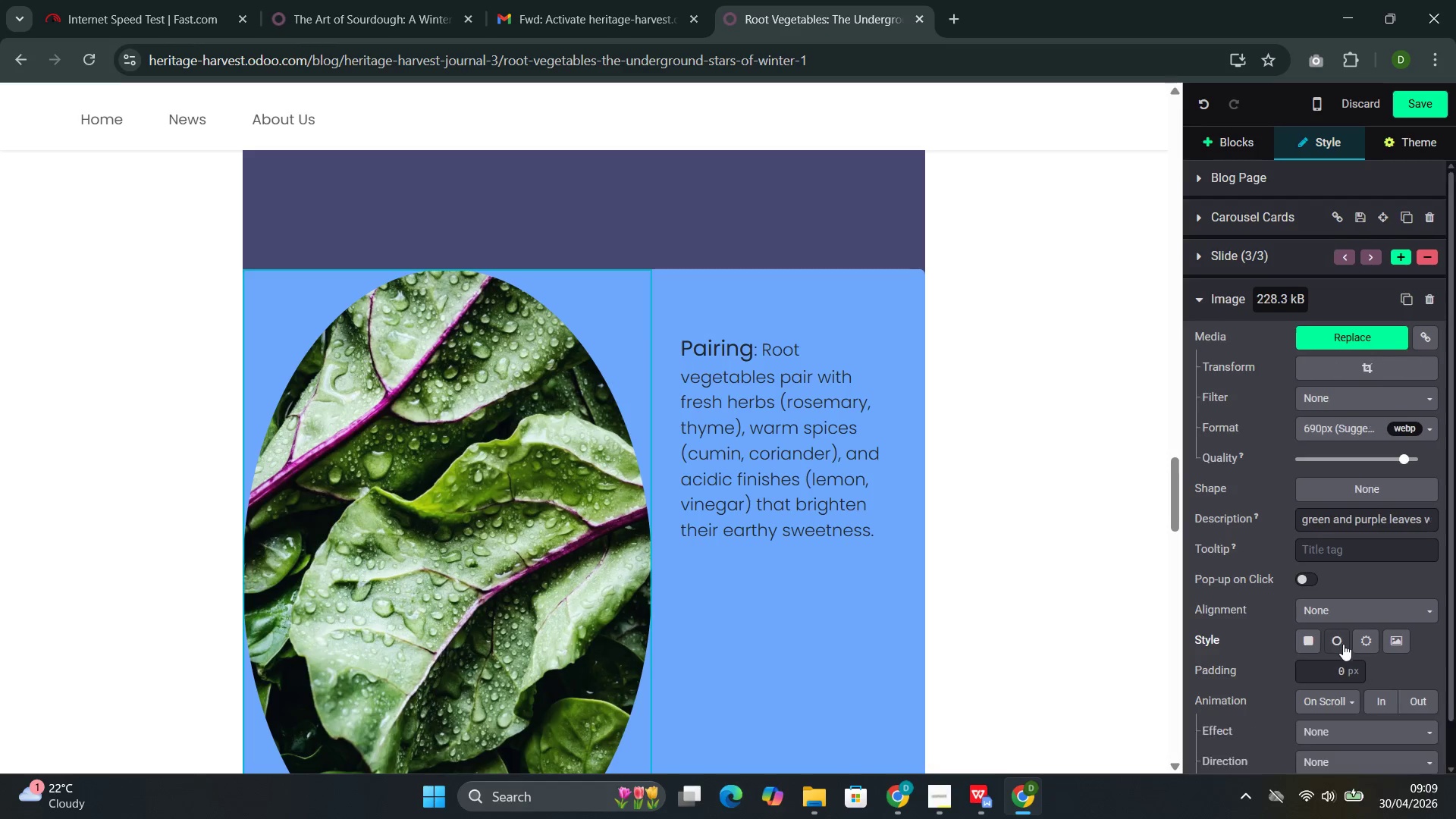 
scroll: coordinate [1343, 644], scroll_direction: down, amount: 2.0
 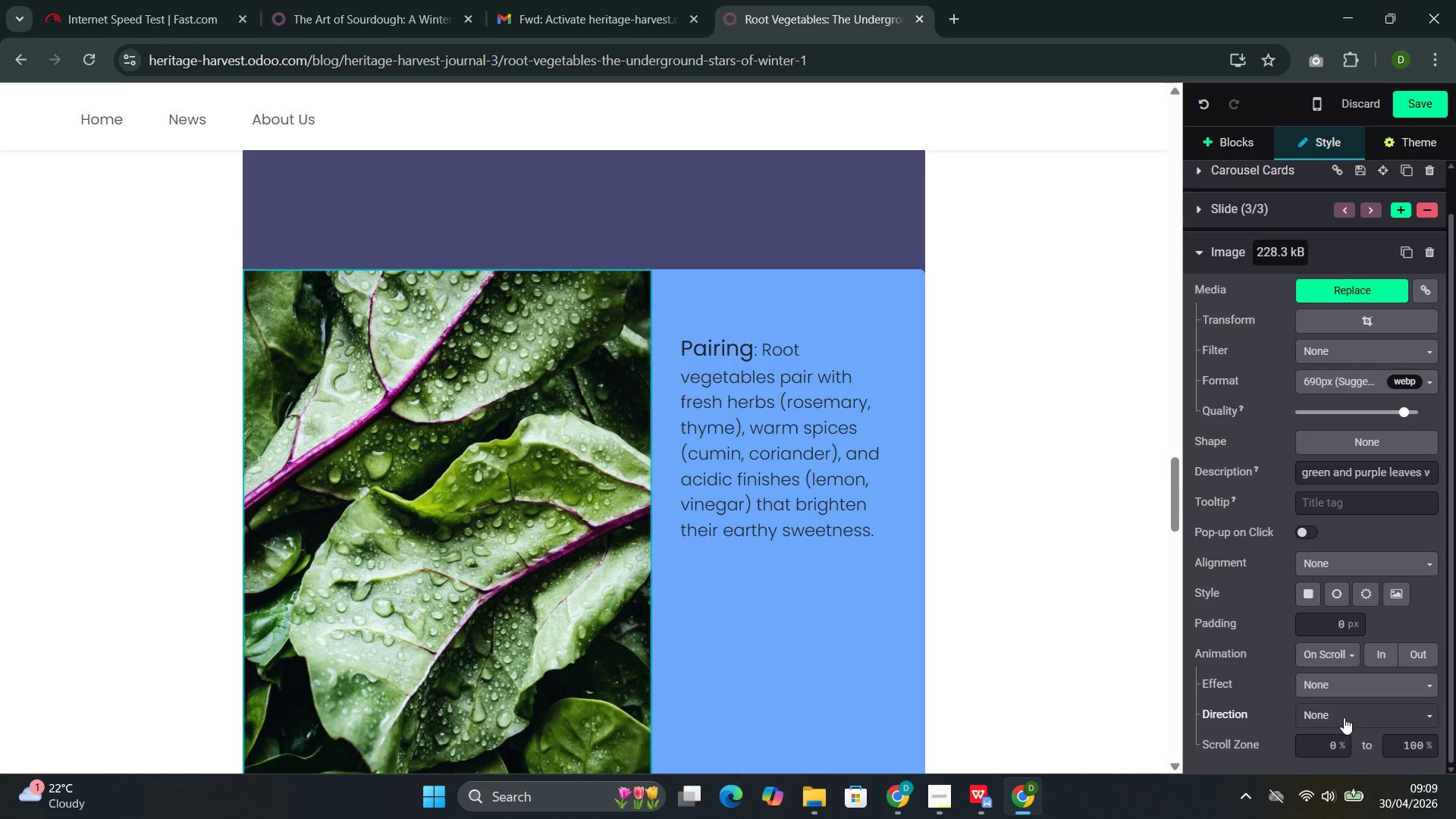 
left_click([1344, 717])
 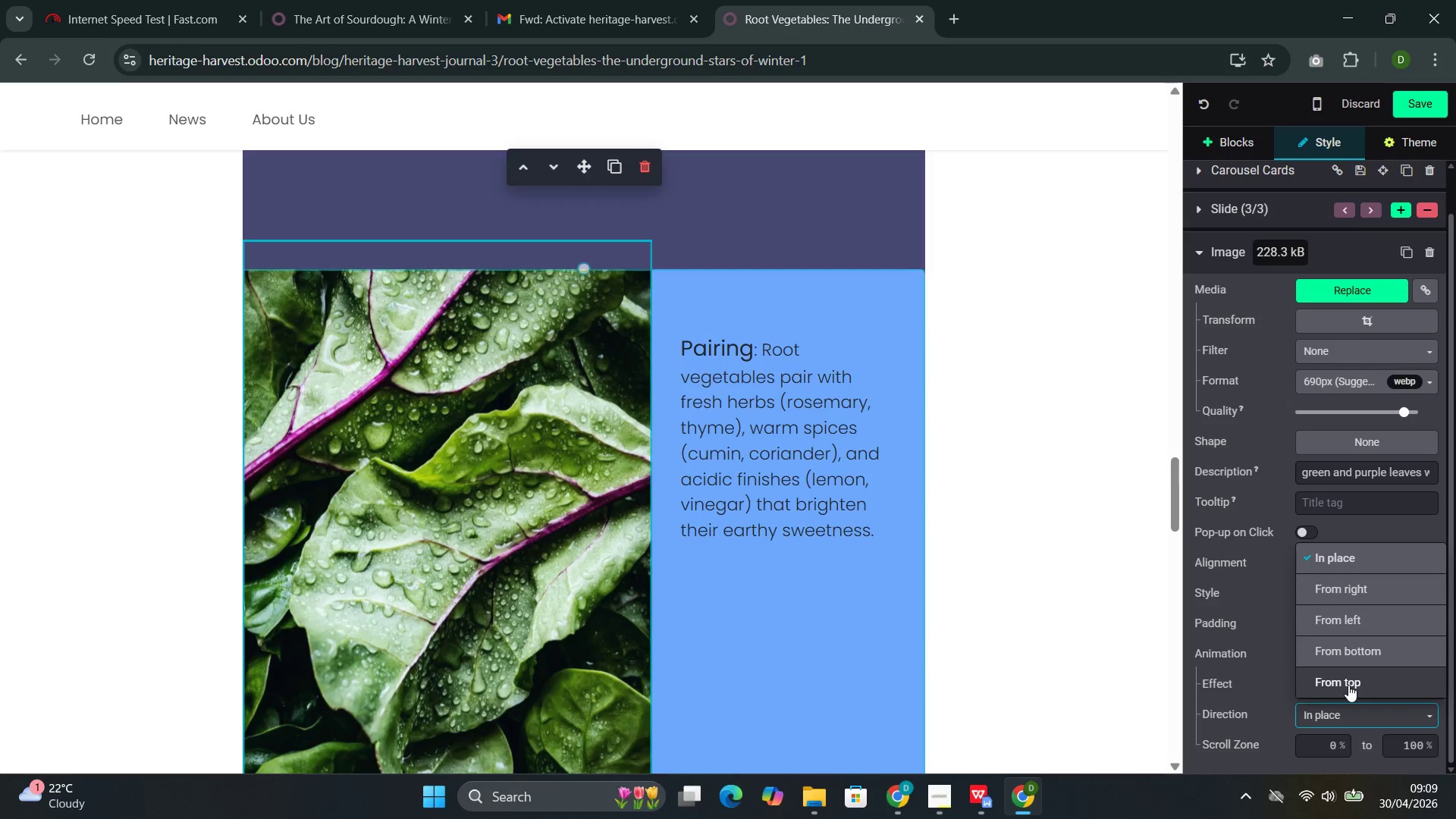 
left_click([1348, 685])
 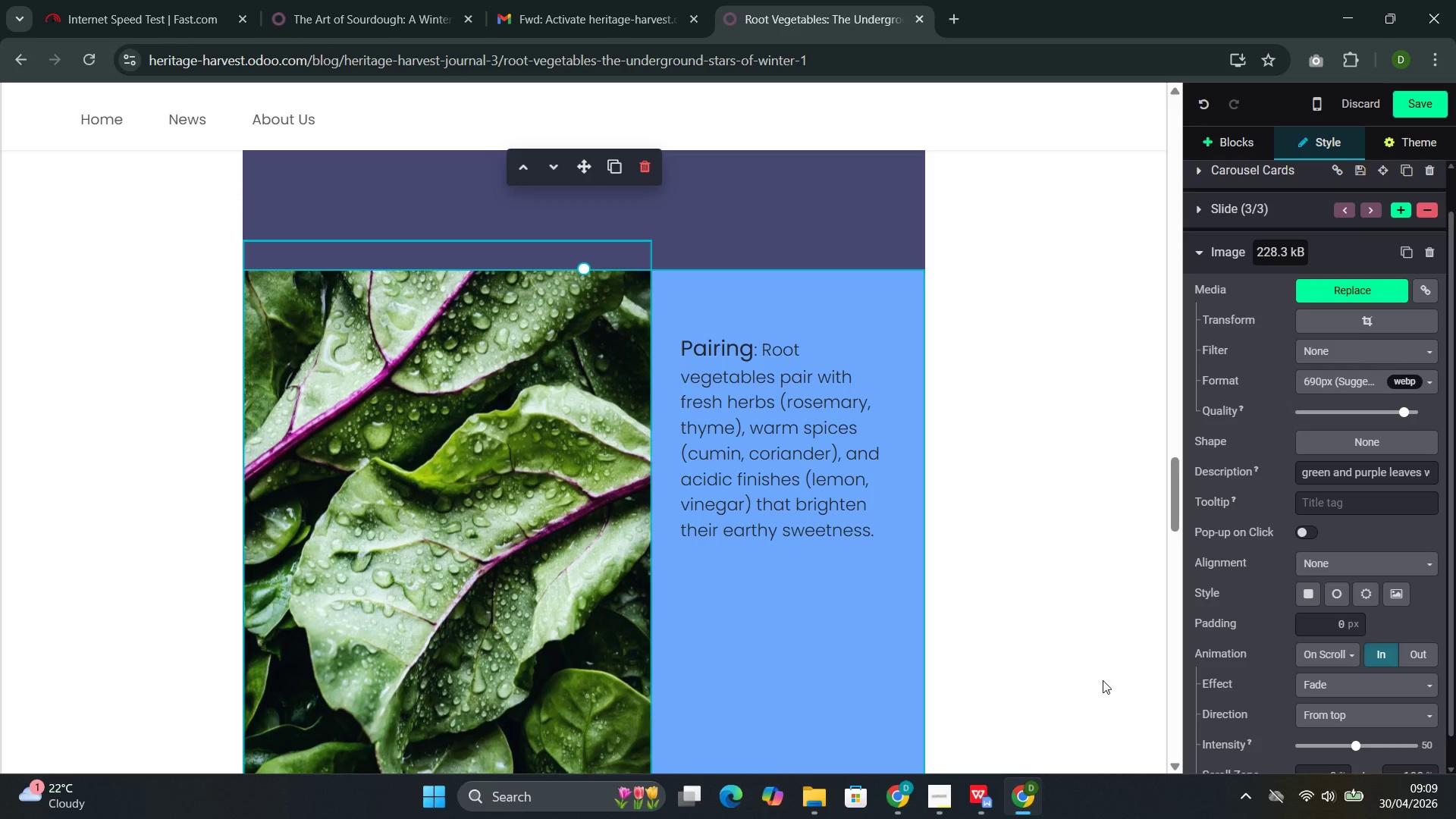 
scroll: coordinate [846, 620], scroll_direction: down, amount: 3.0
 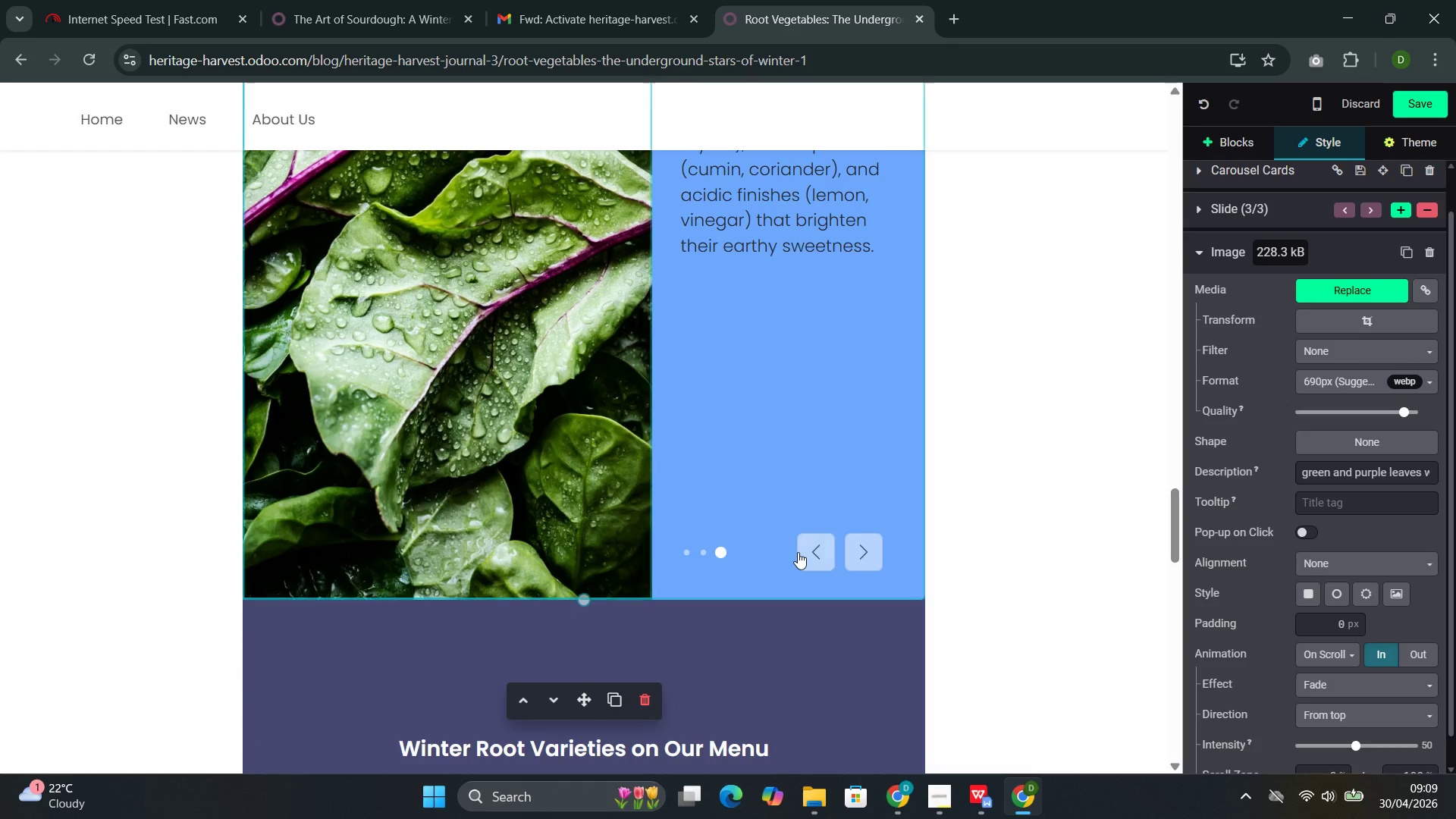 
left_click([815, 547])
 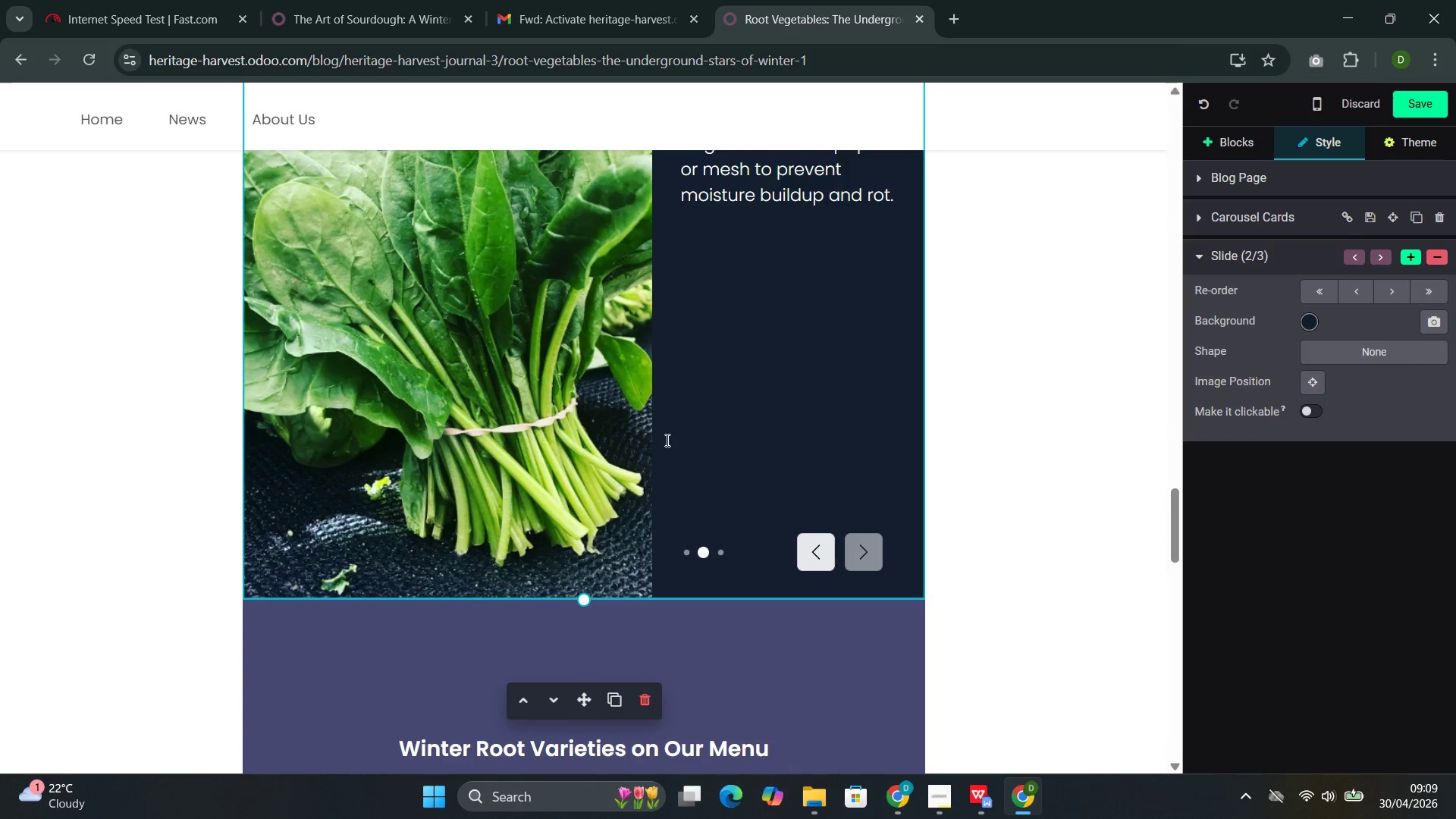 
left_click([583, 431])
 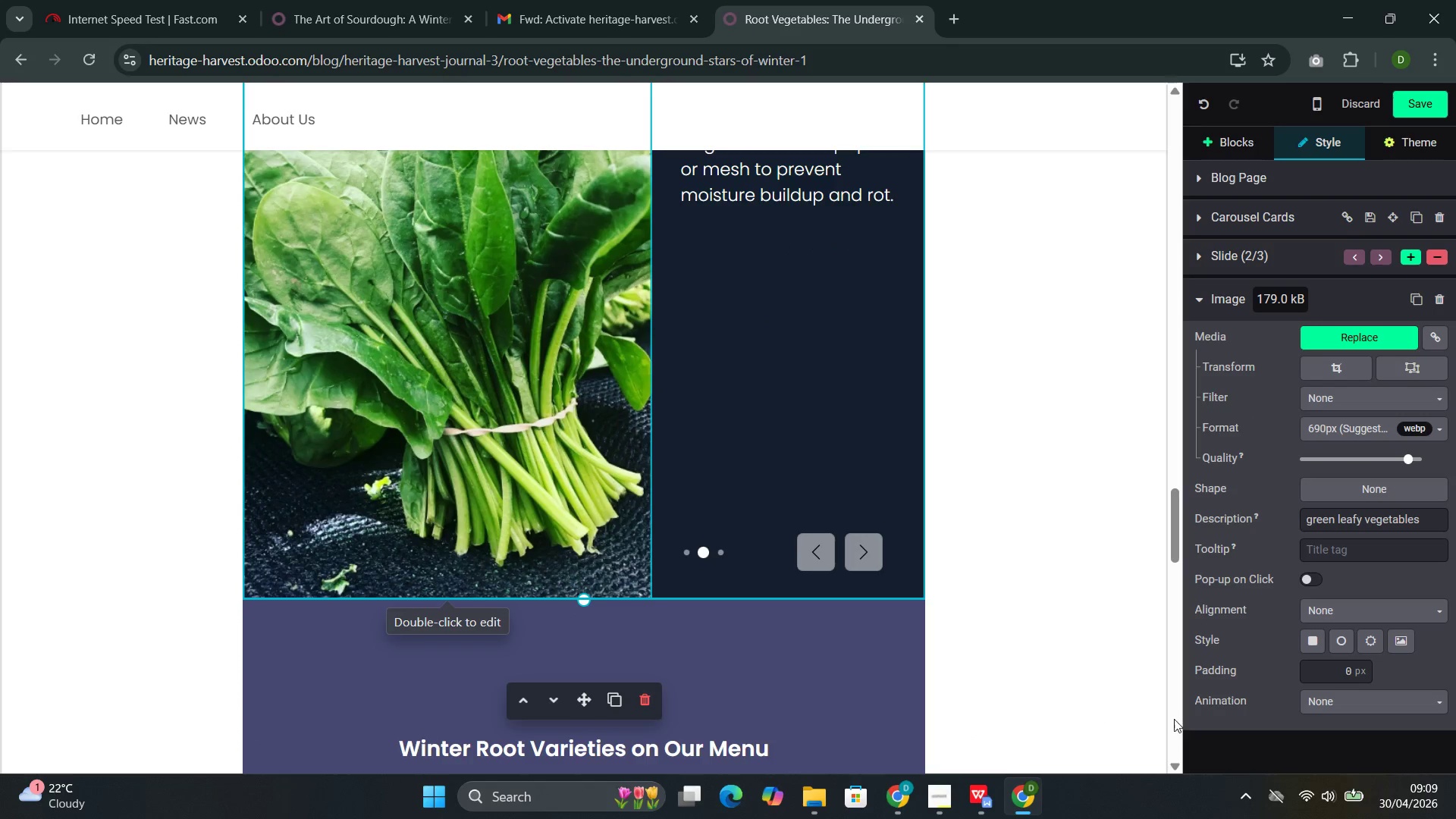 
left_click([1361, 699])
 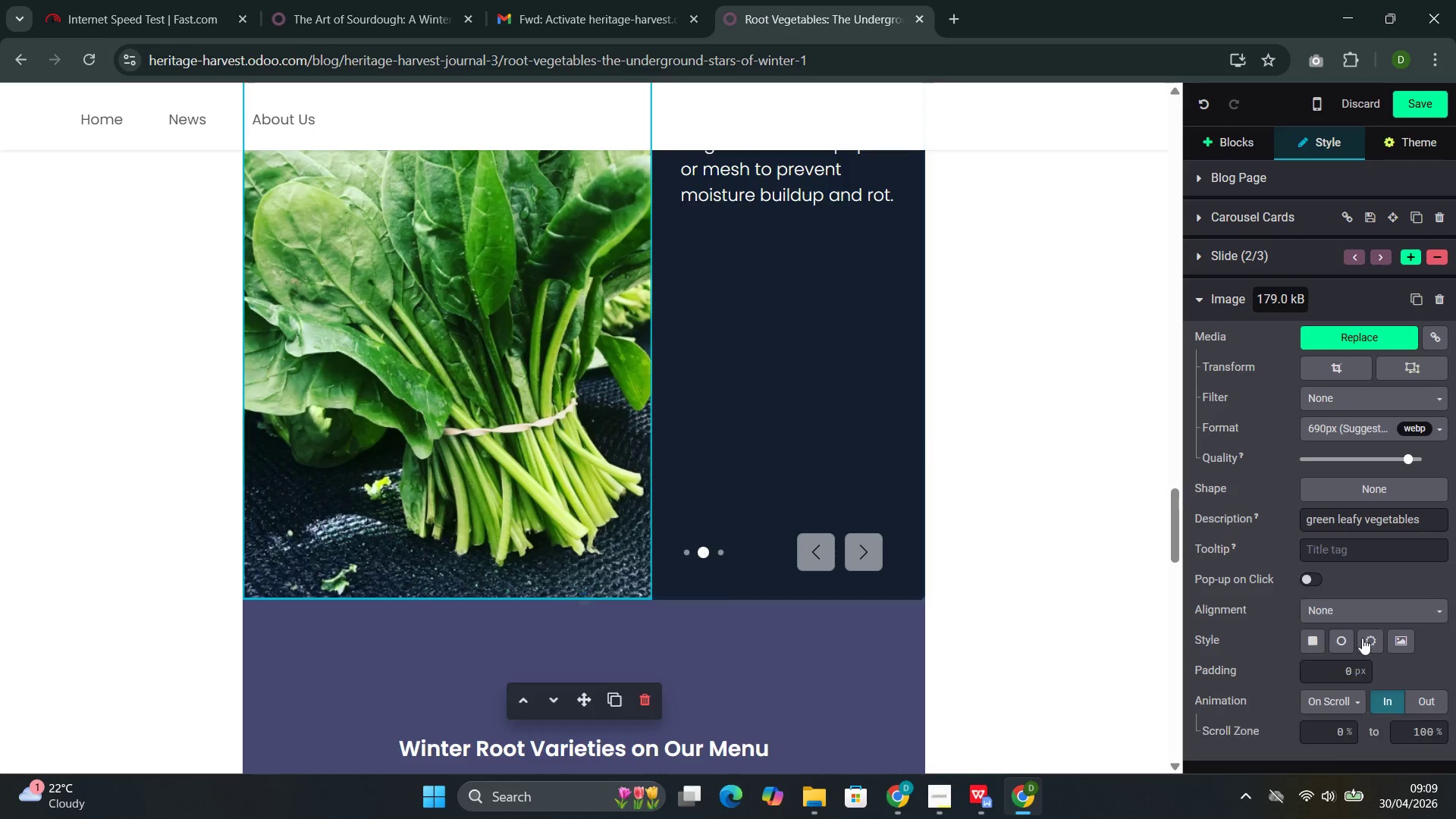 
scroll: coordinate [1324, 667], scroll_direction: down, amount: 4.0
 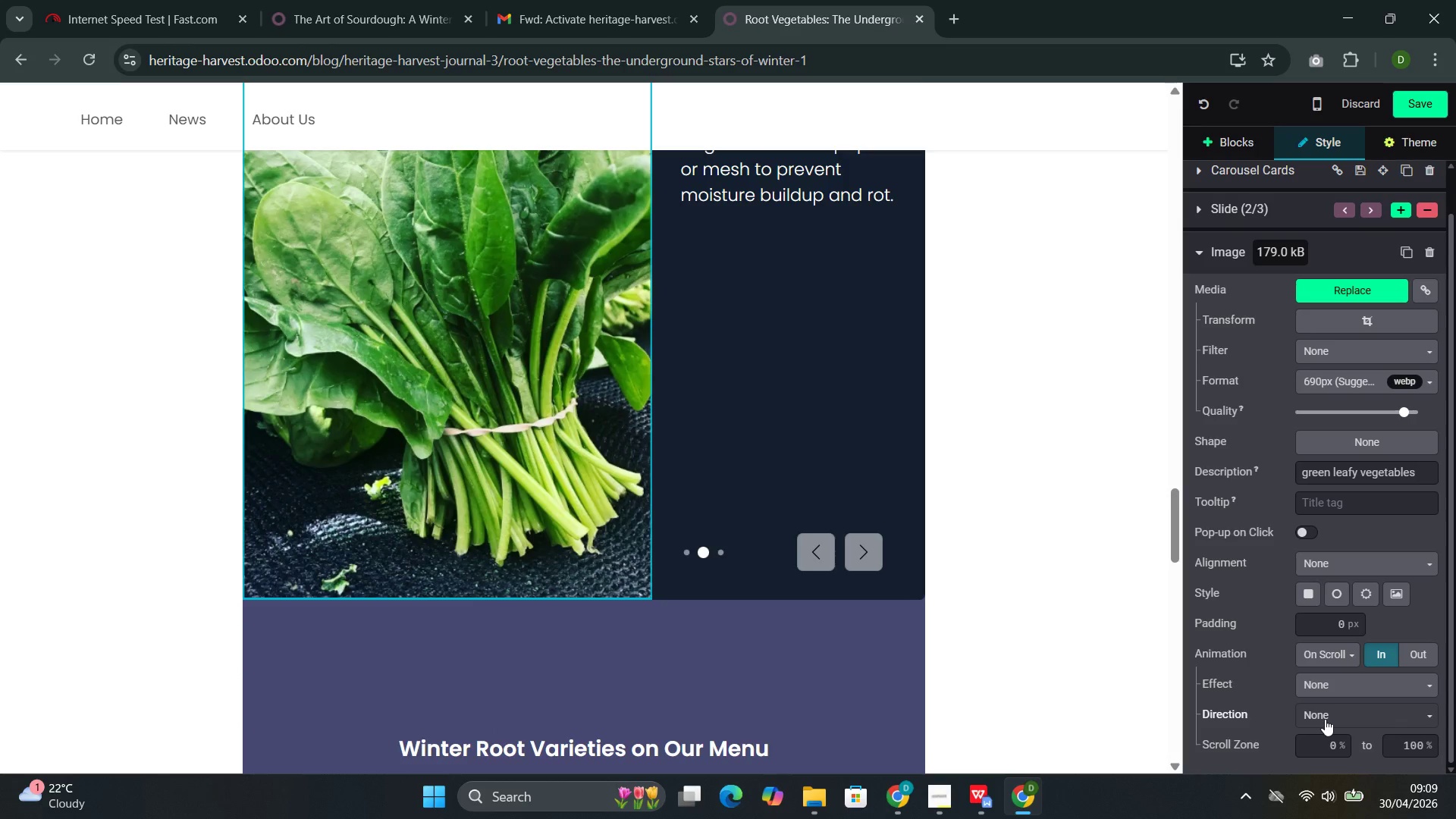 
left_click([1325, 719])
 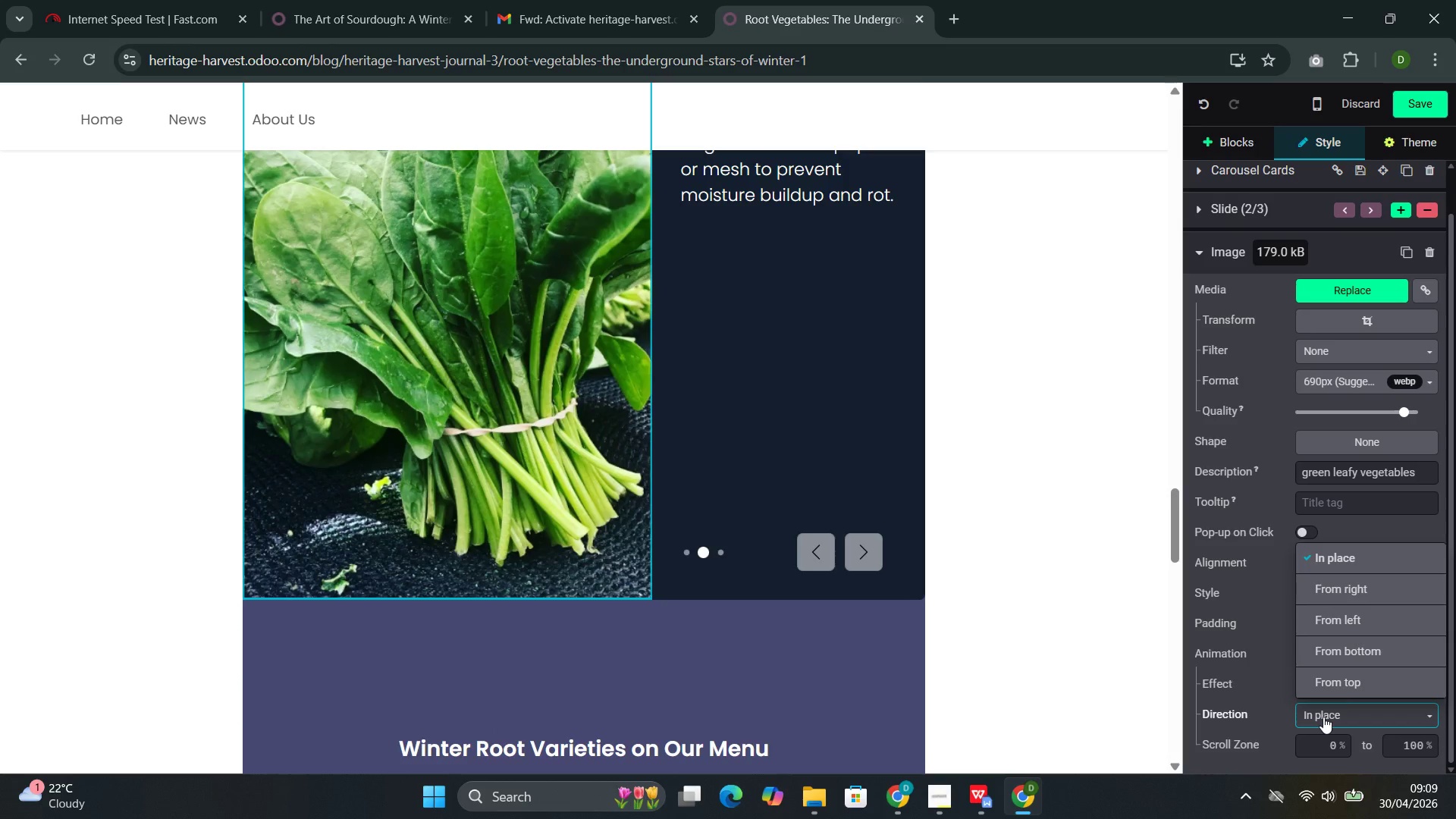 
scroll: coordinate [1323, 717], scroll_direction: down, amount: 1.0
 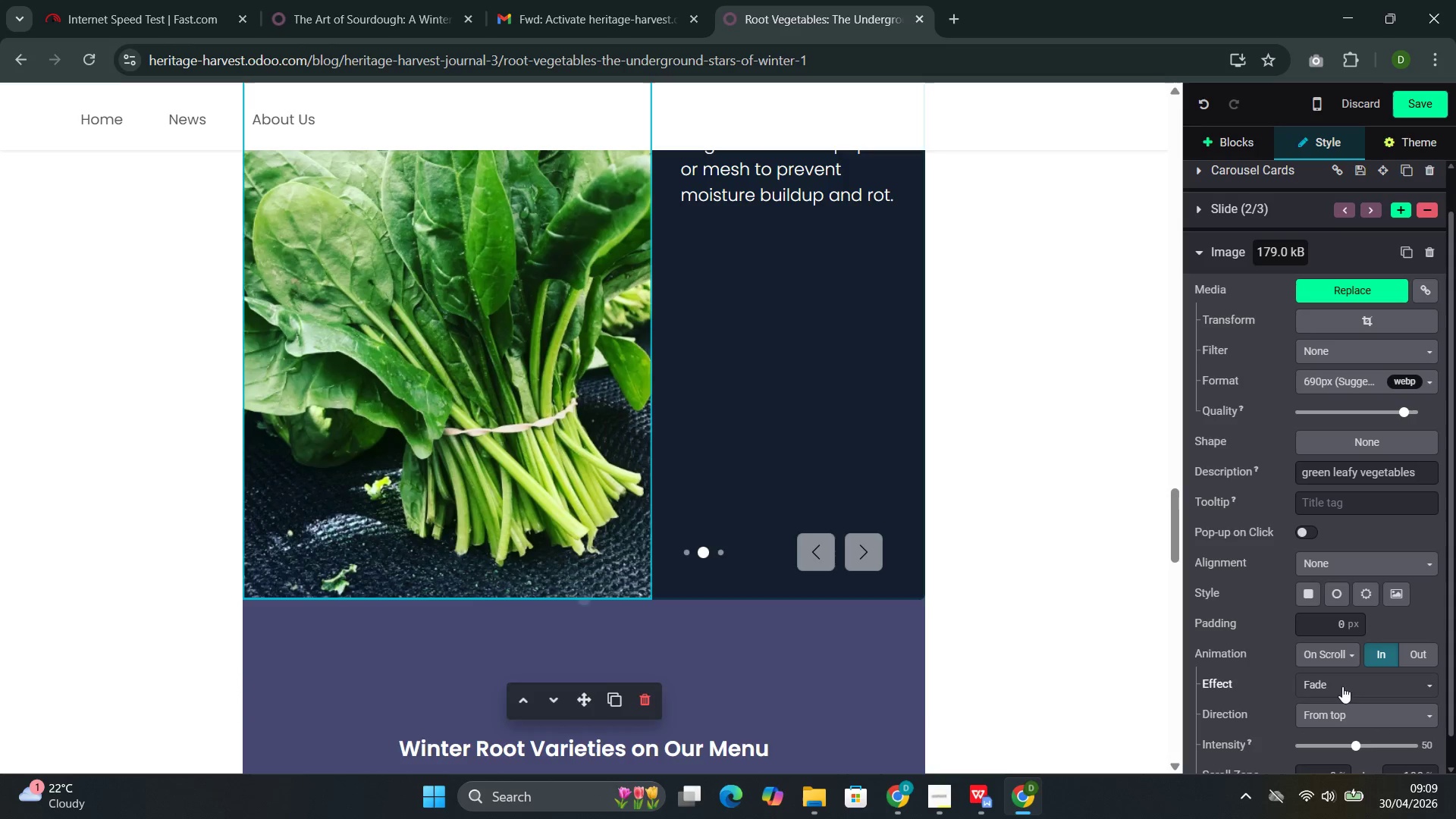 
scroll: coordinate [901, 689], scroll_direction: up, amount: 48.0
 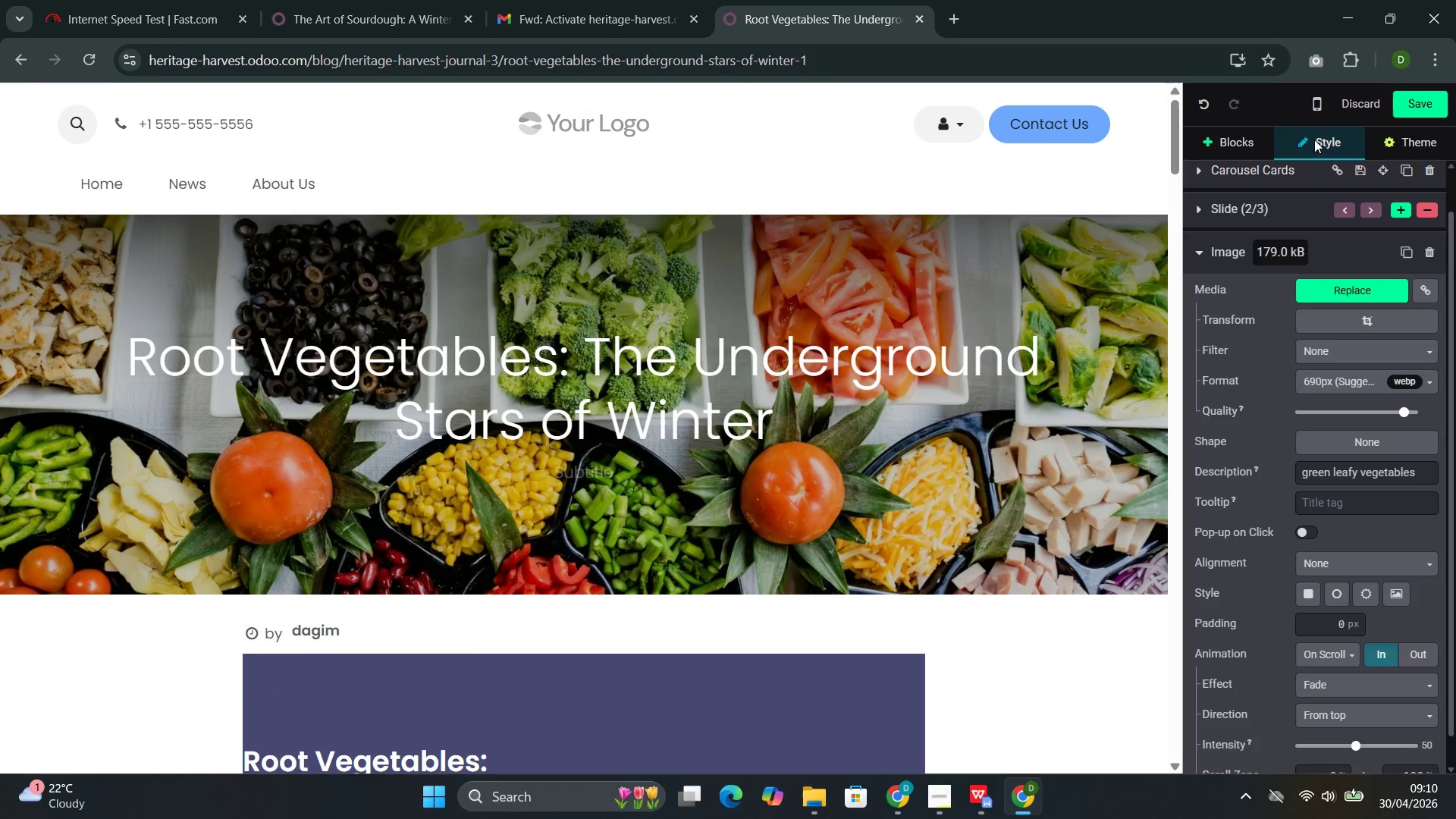 
left_click([1406, 102])
 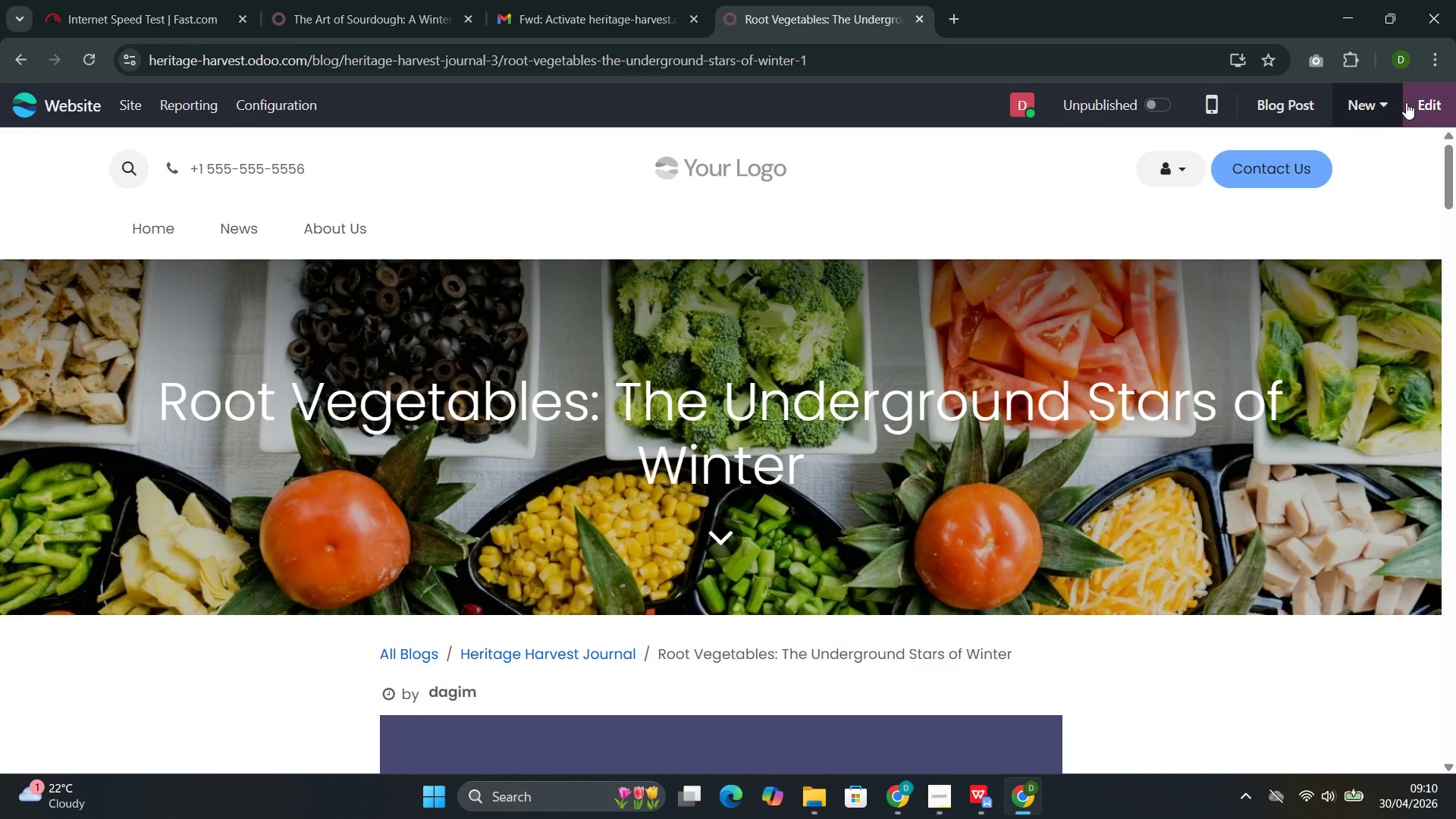 
wait(48.53)
 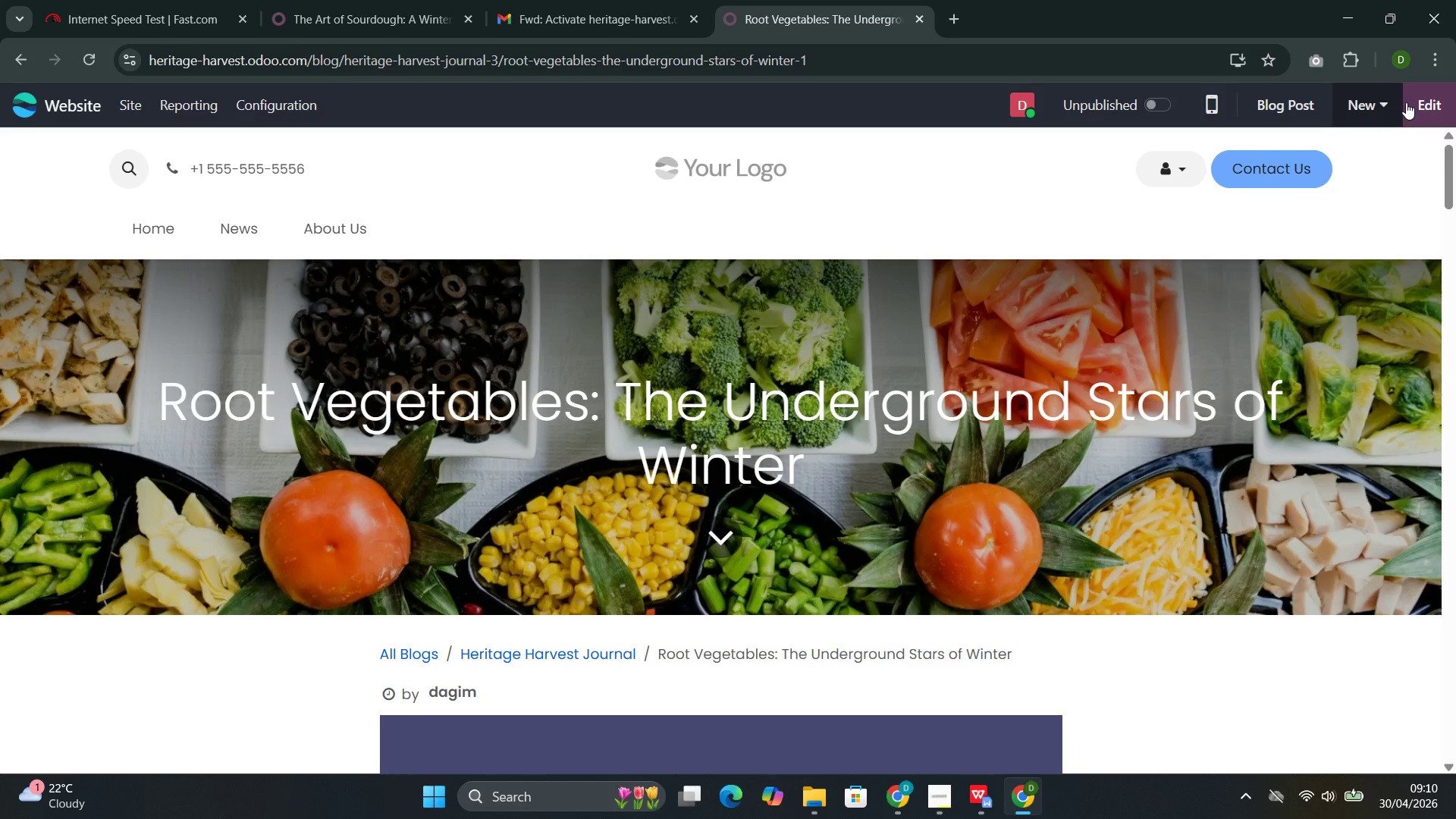 
left_click([893, 723])